 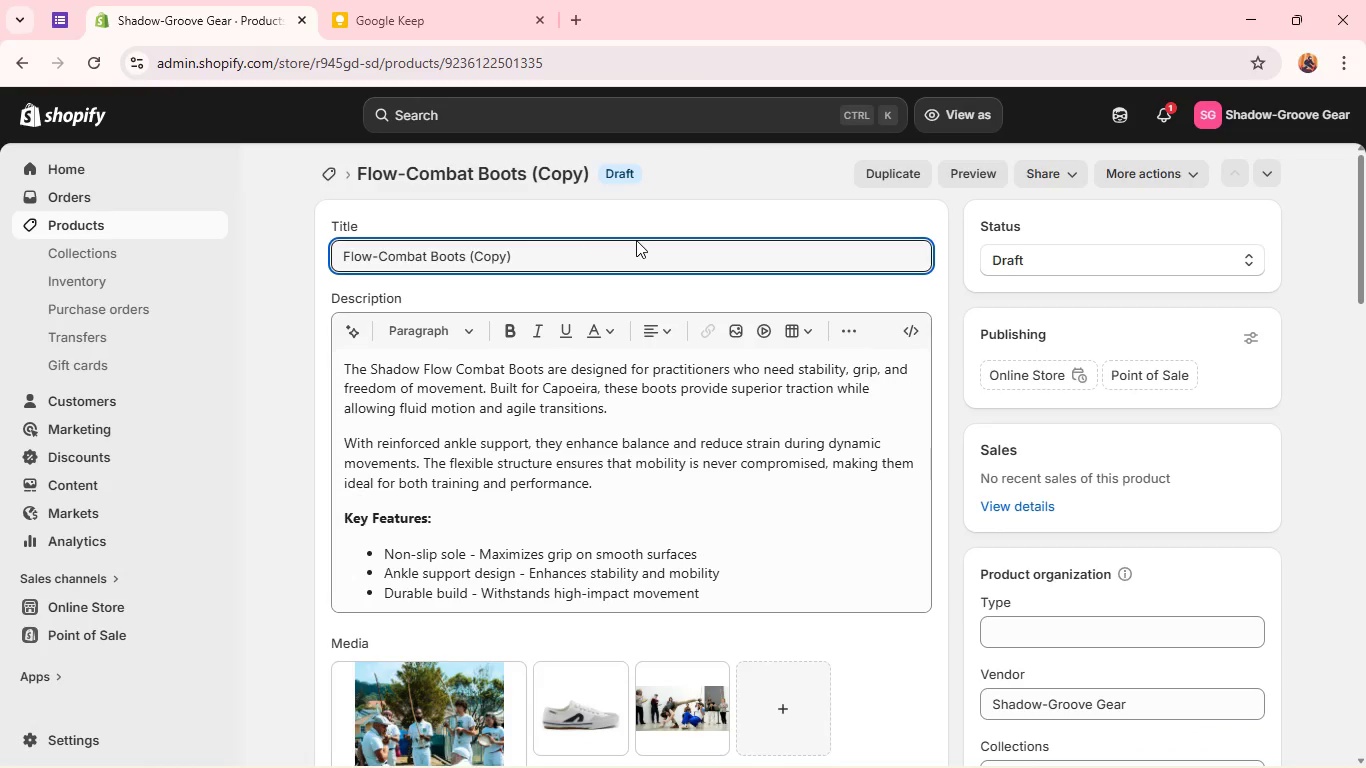 
type(Floor- )
 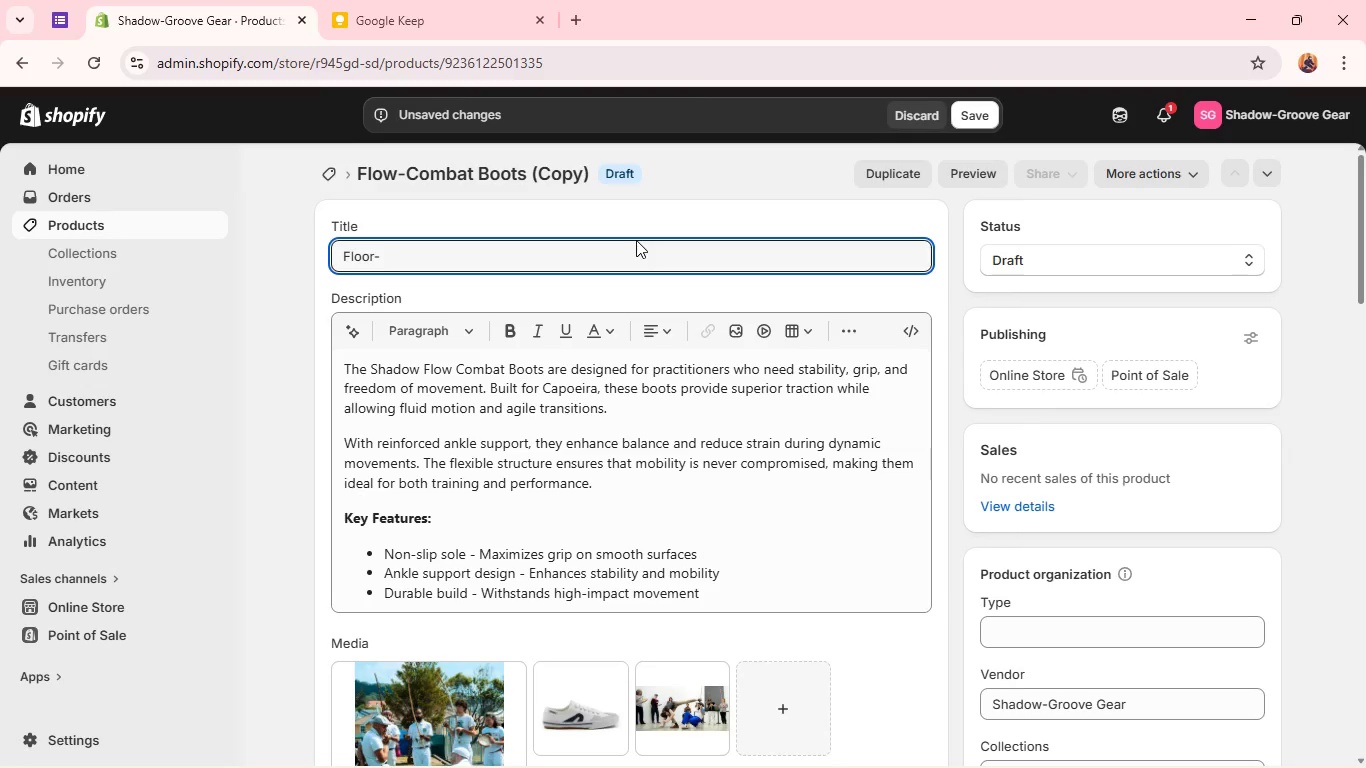 
key(Backspace)
type(Gr)
 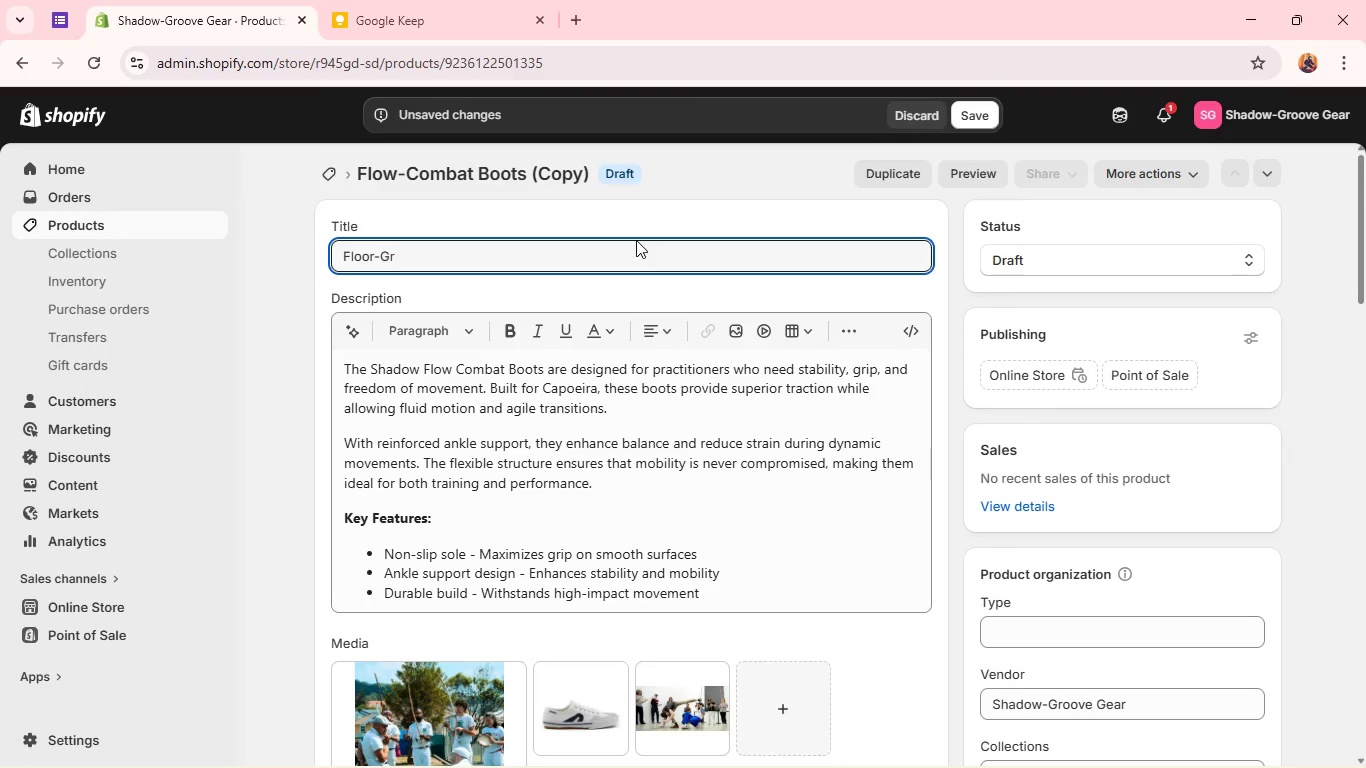 
type(ipper (Barefoor)
key(Backspace)
type(t Style))
 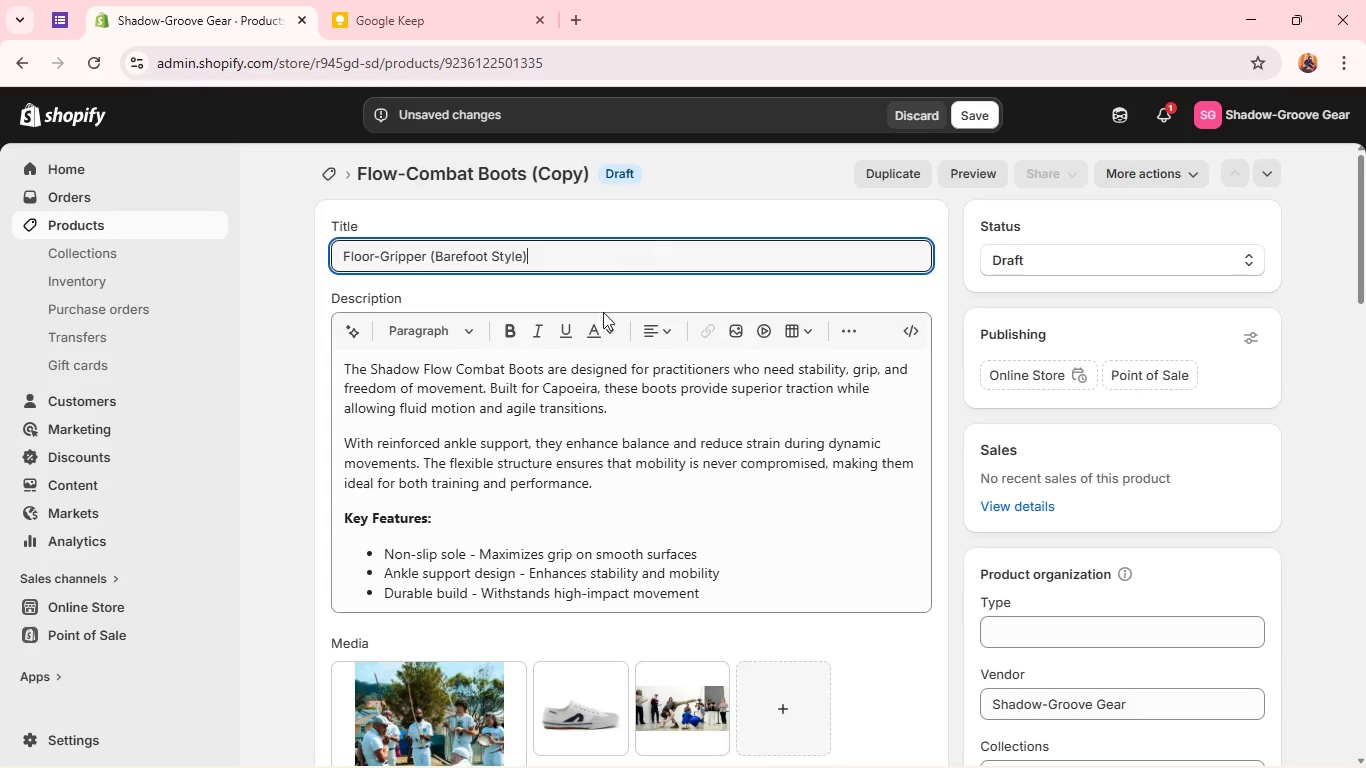 
left_click([519, 424])
 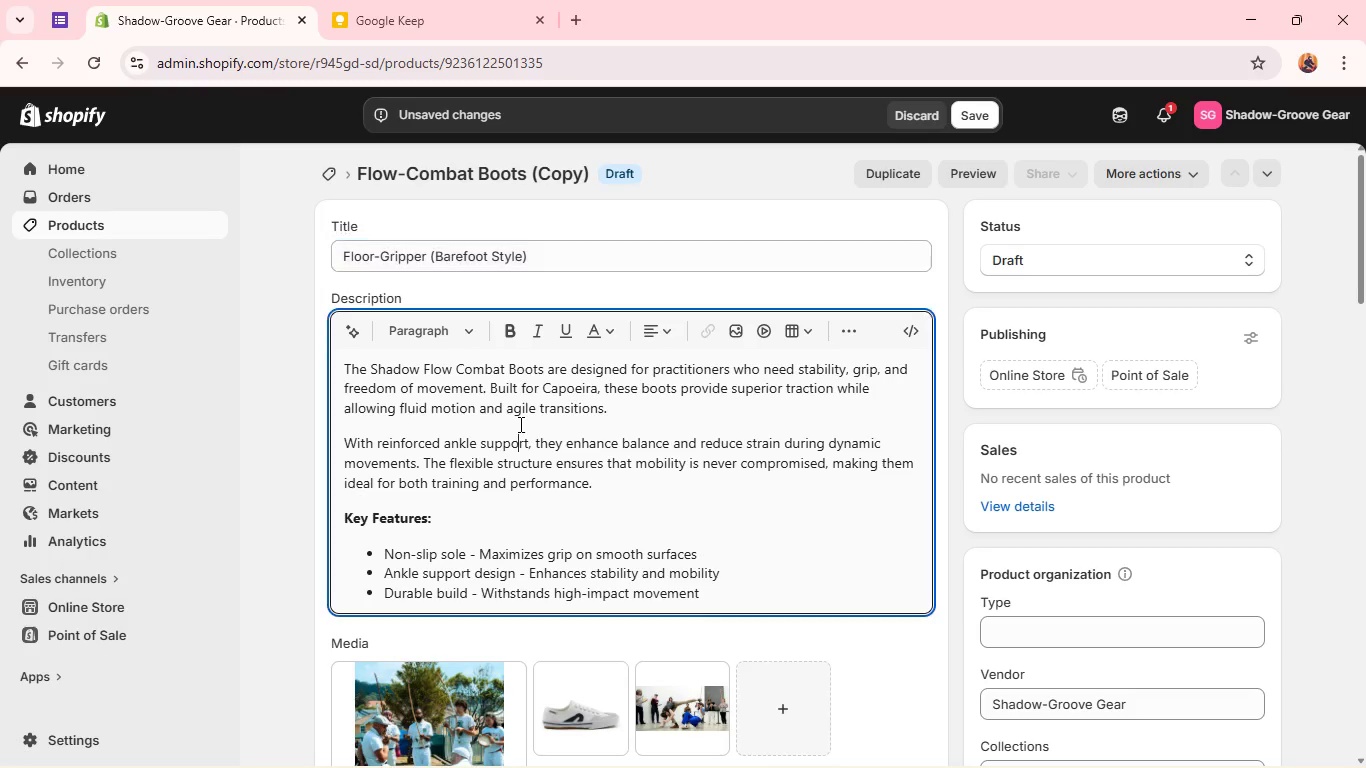 
key(Control+A)
 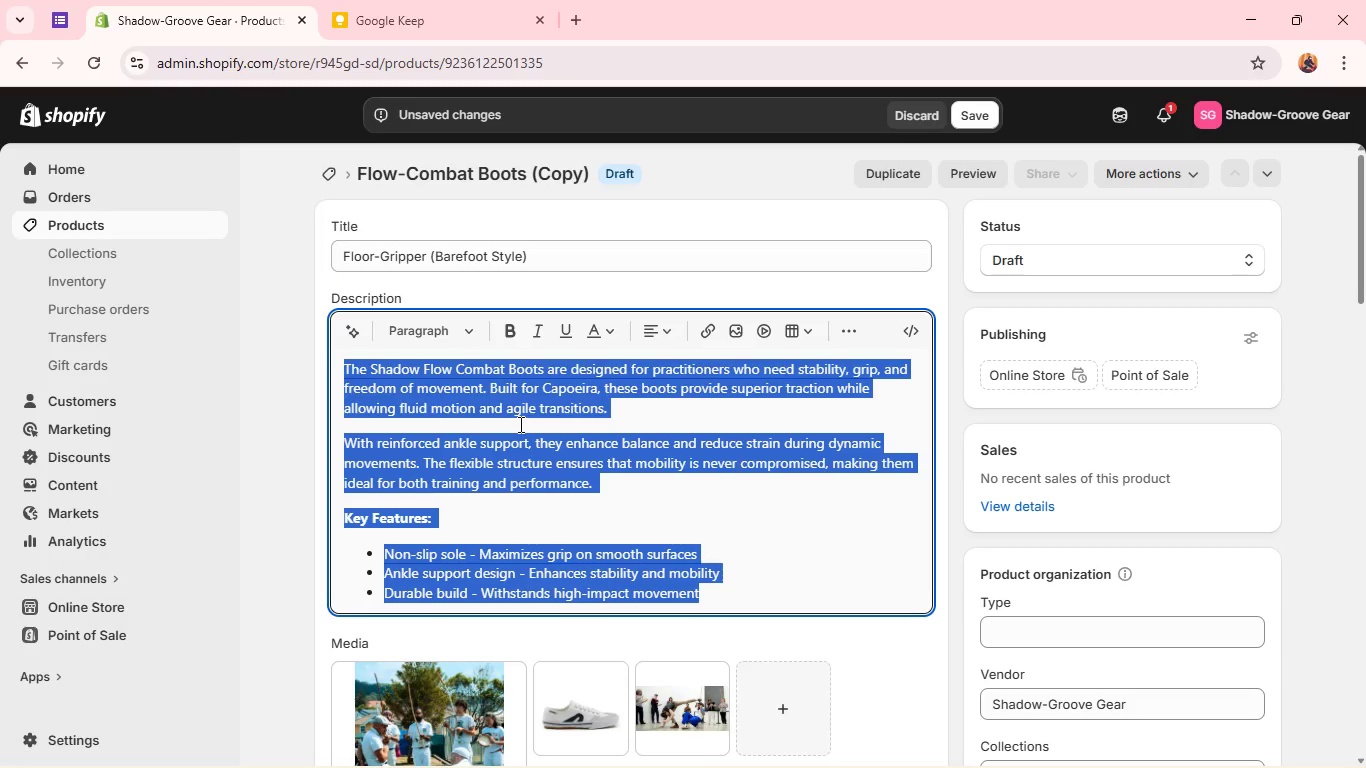 
key(Backspace)
type(The Shadwo)
key(Backspace)
key(Backspace)
type(ow Grip COre is designed for dancers seeking maximum fll)
key(Backspace)
type(oor connection and natural movement. With its barefoot-inspired design, it enhances control while maintaing essential protection.)
 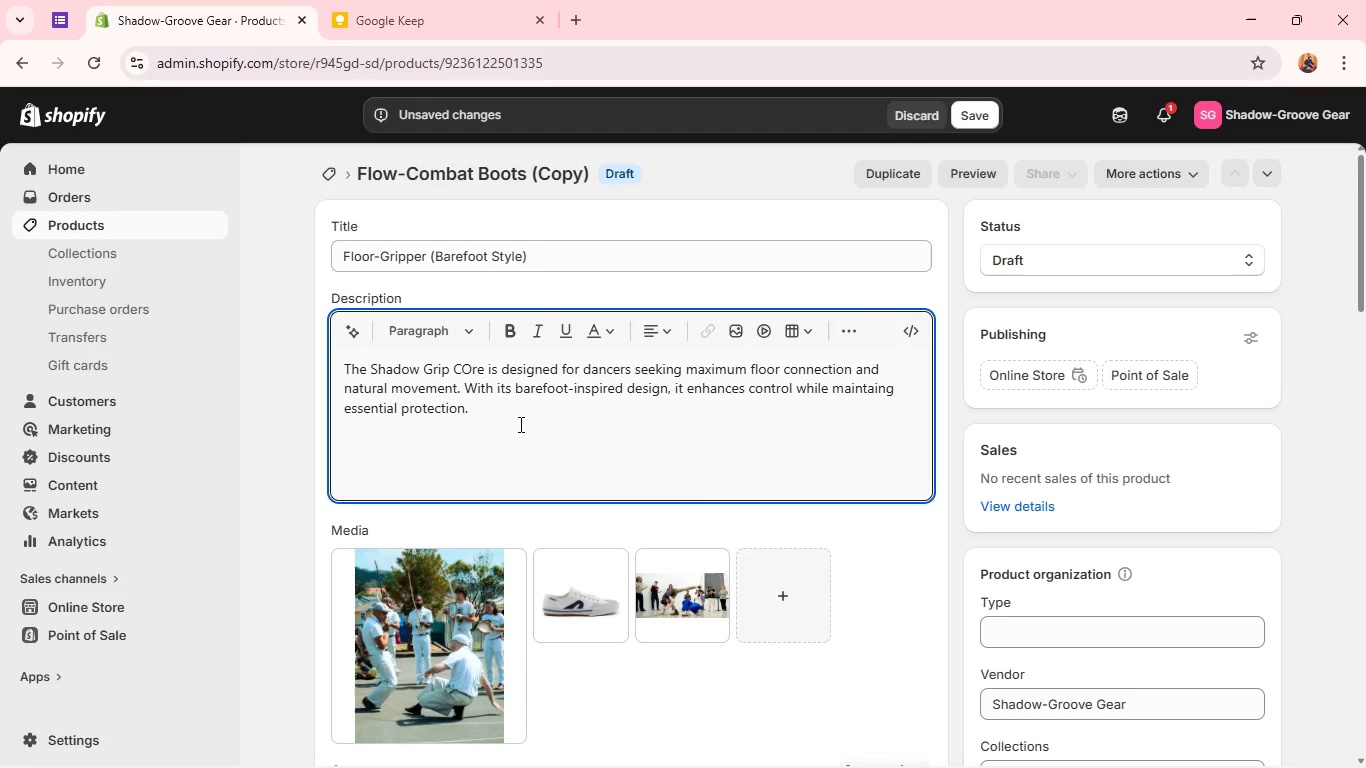 
key(Enter)
 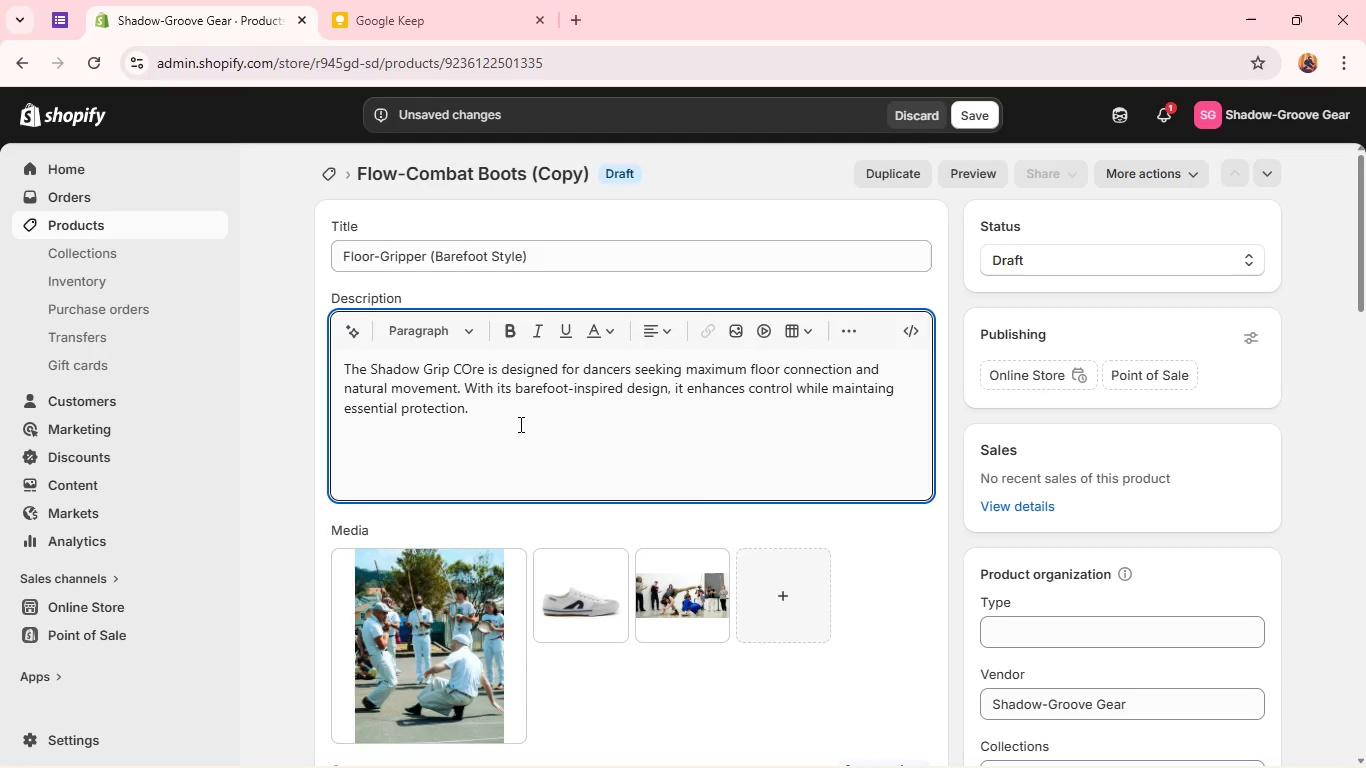 
type(Ideal for training sessions, it allows your feet to move freely while providing just enough grip to prevent slips)
 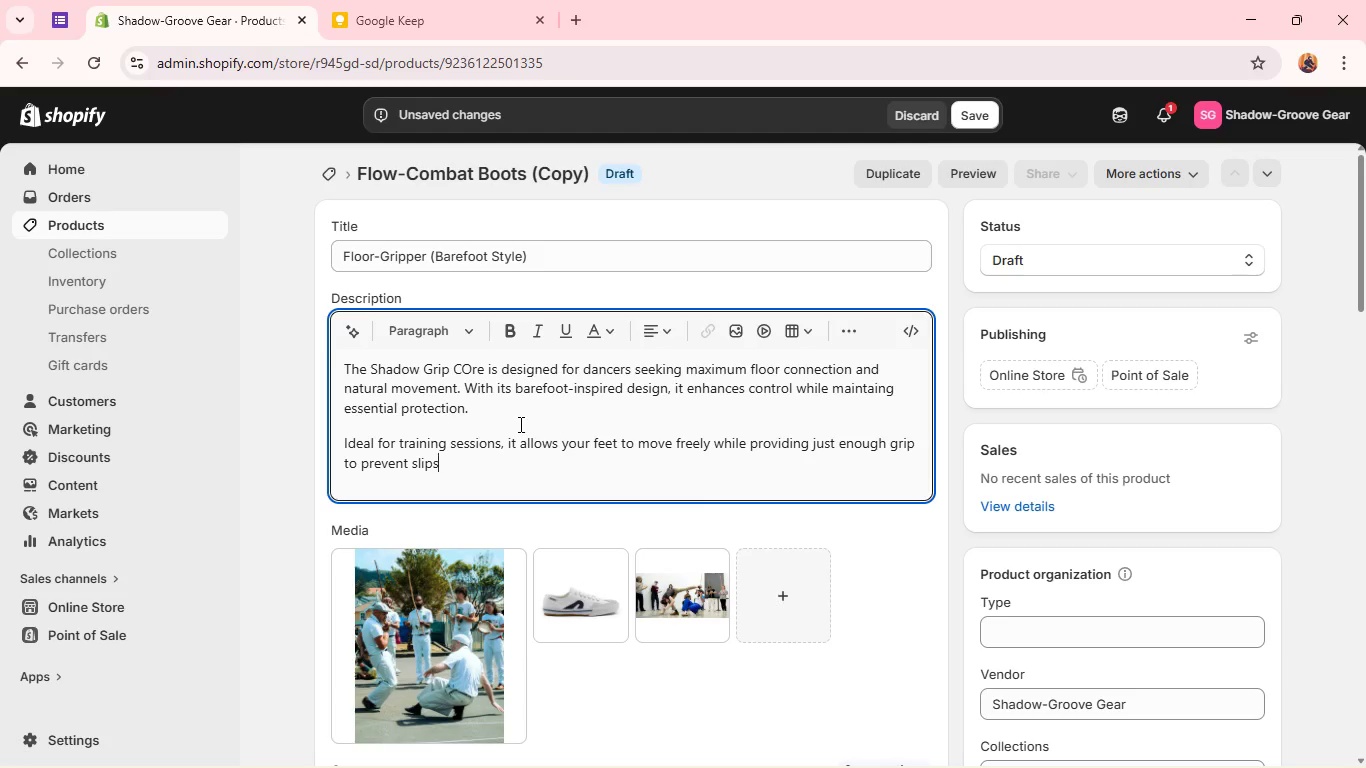 
type(. This balance of freedom and stability supports both precision and confidencee)
key(Backspace)
type(in every step.)
 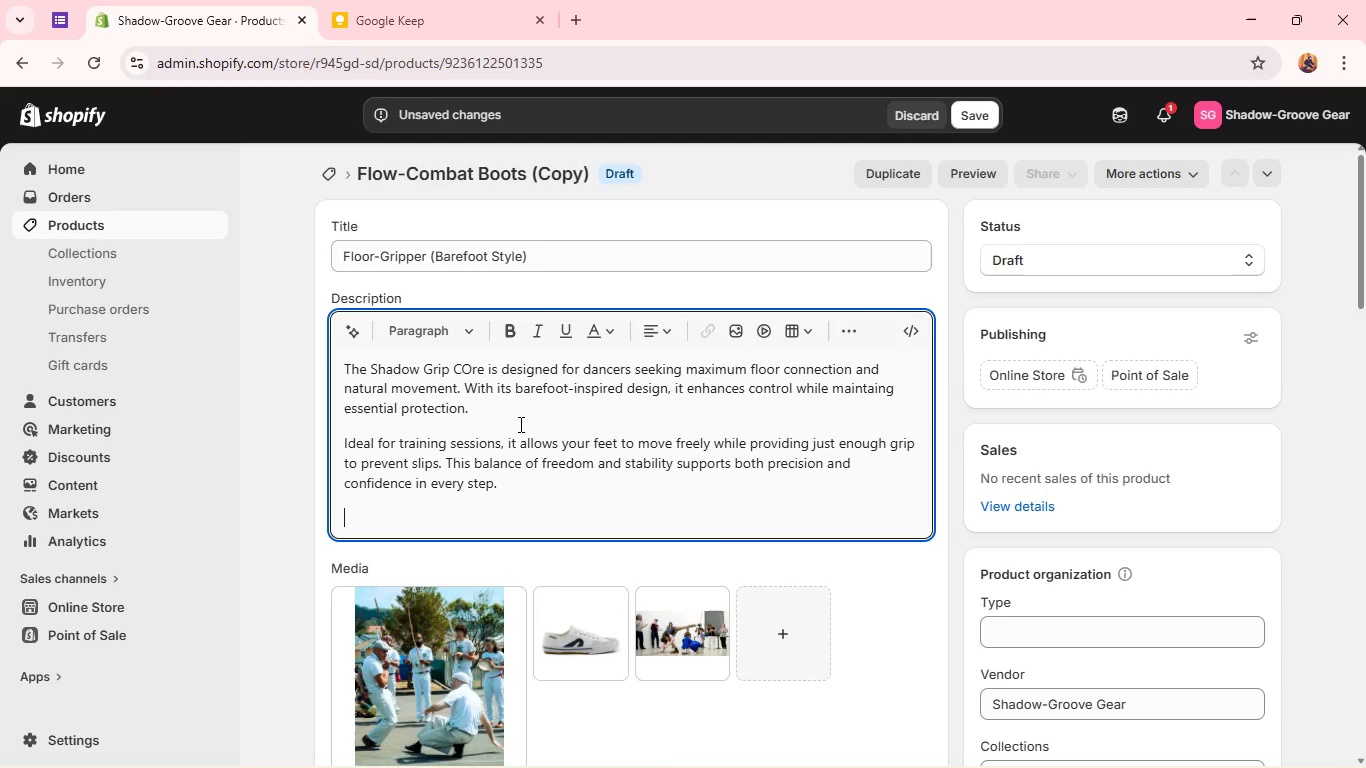 
 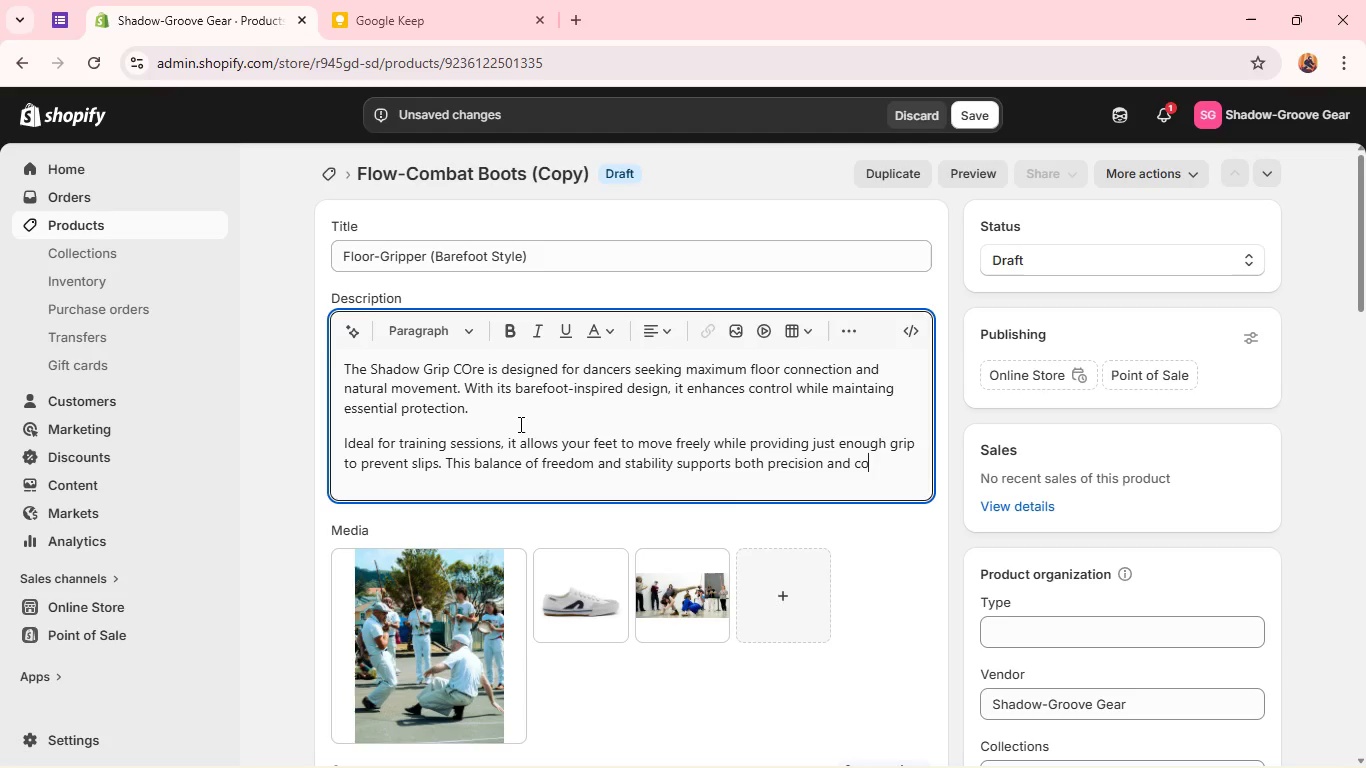 
key(Enter)
 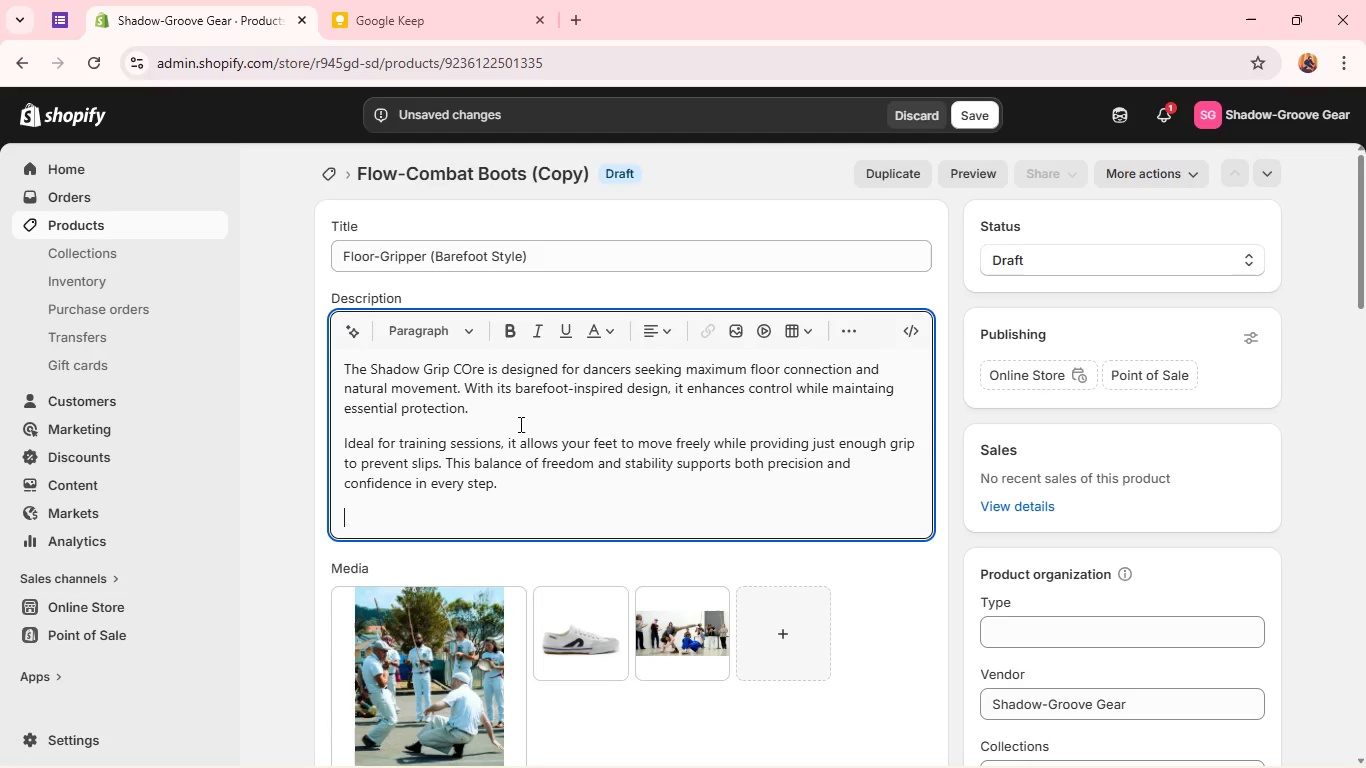 
type(Key H)
key(Backspace)
type(Features: )
 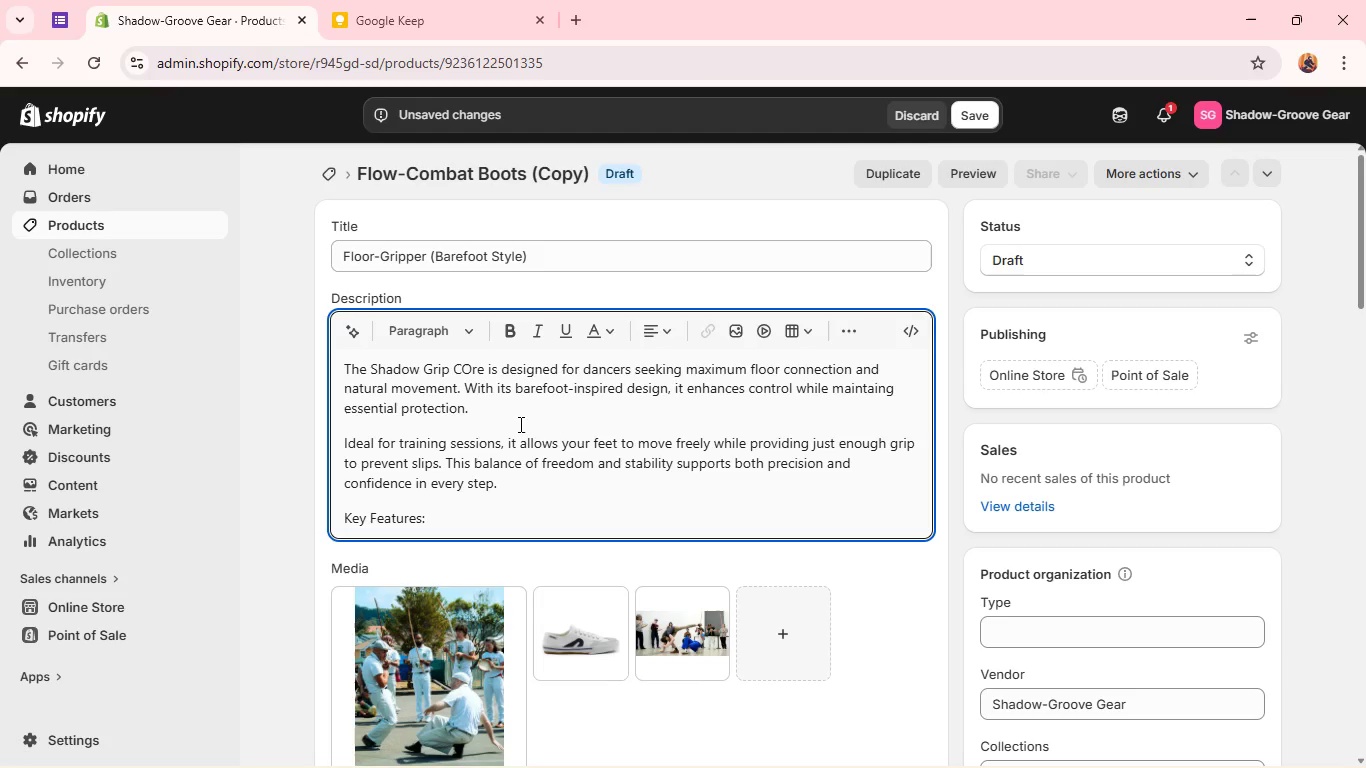 
key(Enter)
 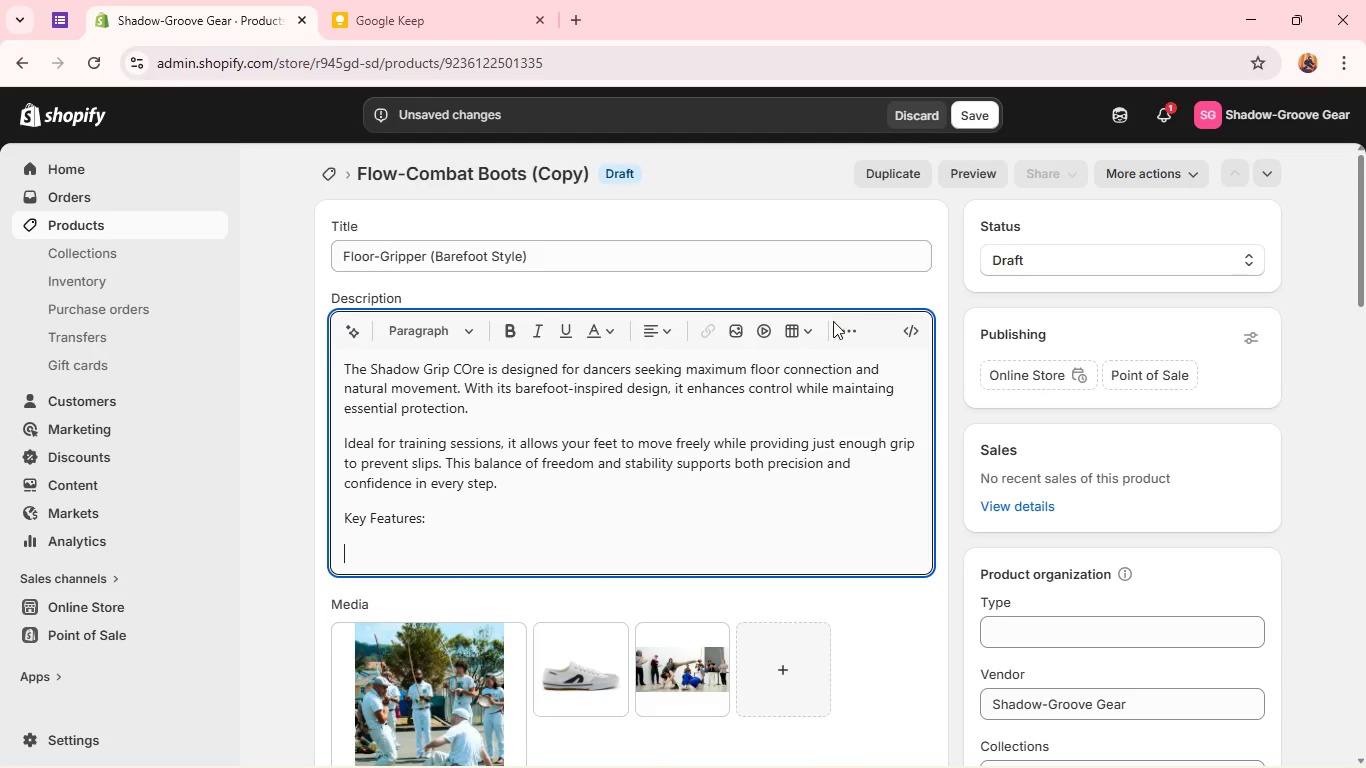 
left_click([852, 328])
 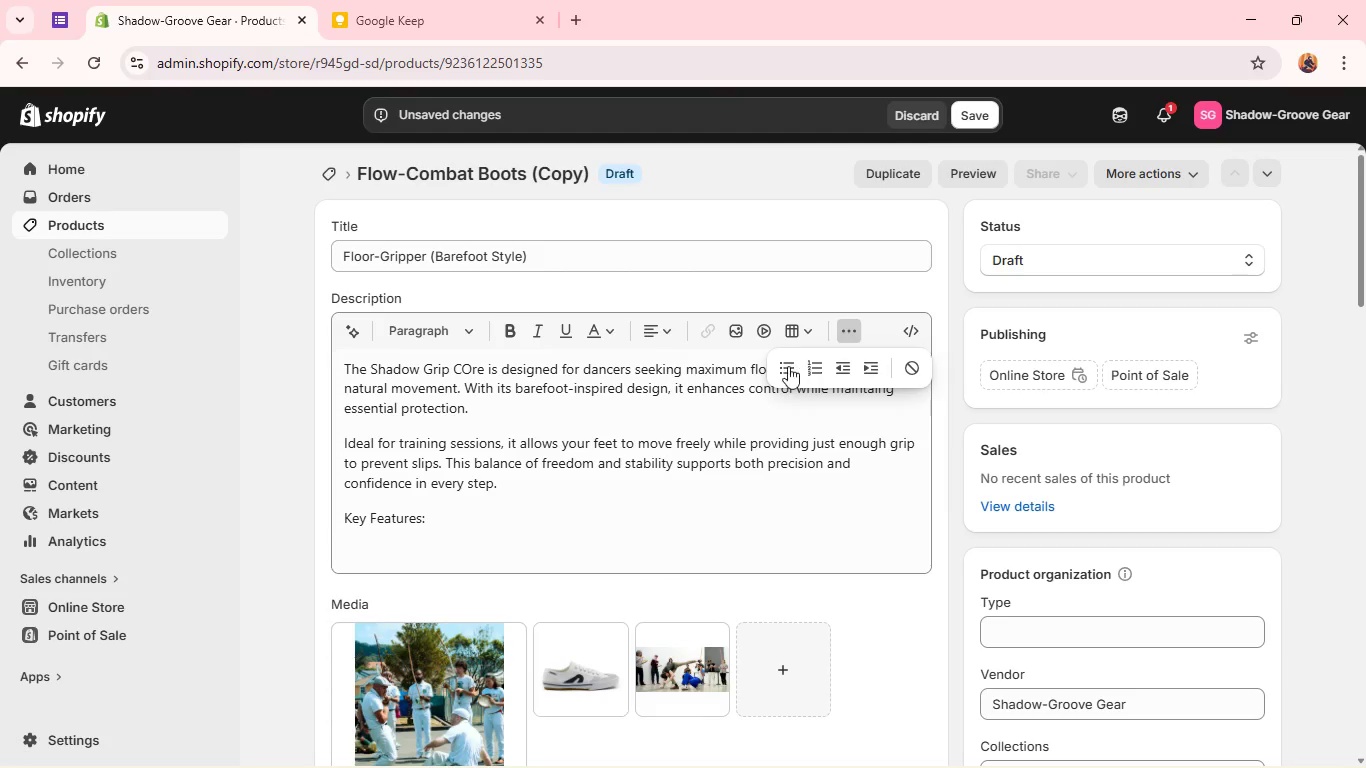 
left_click([779, 365])
 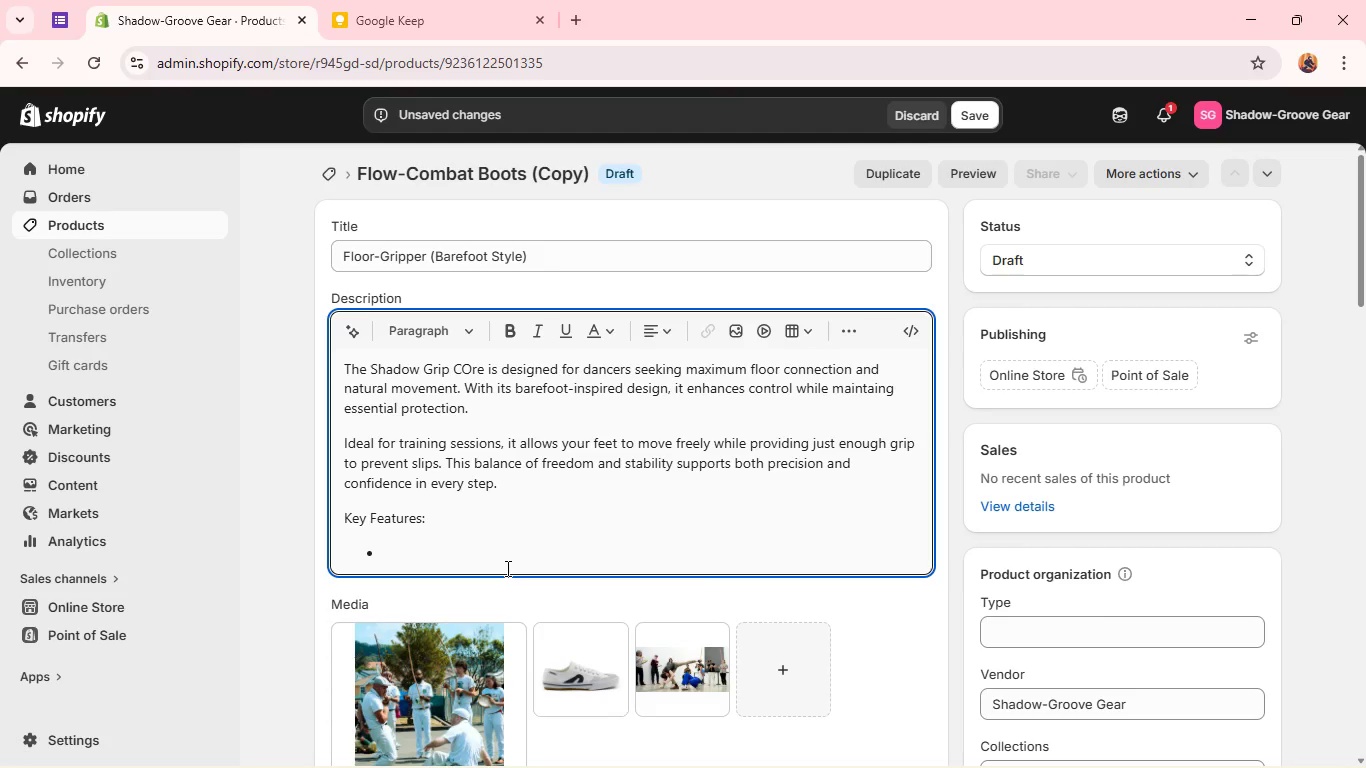 
type(Thin sole - Maximizes floor feel and resposivess)
key(Backspace)
key(Backspace)
key(Backspace)
type(ness)
 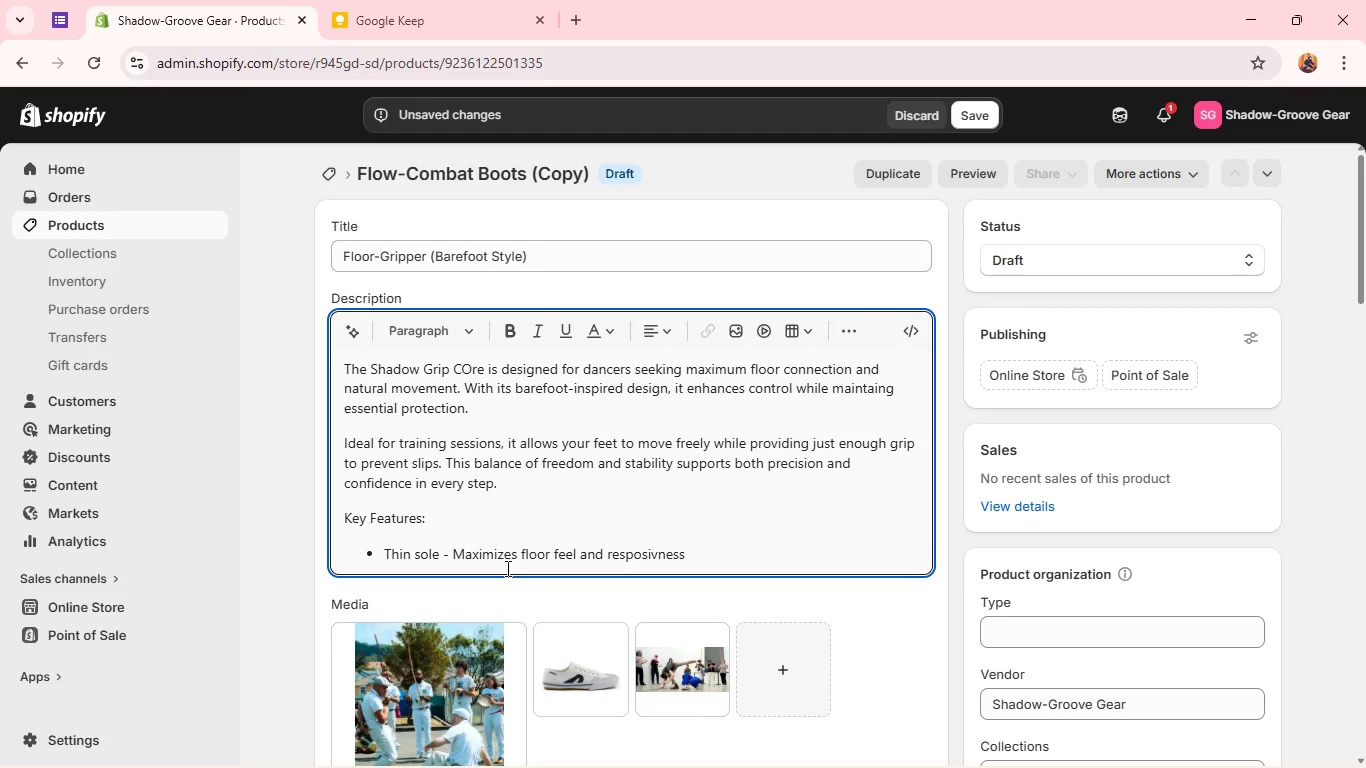 
key(Enter)
 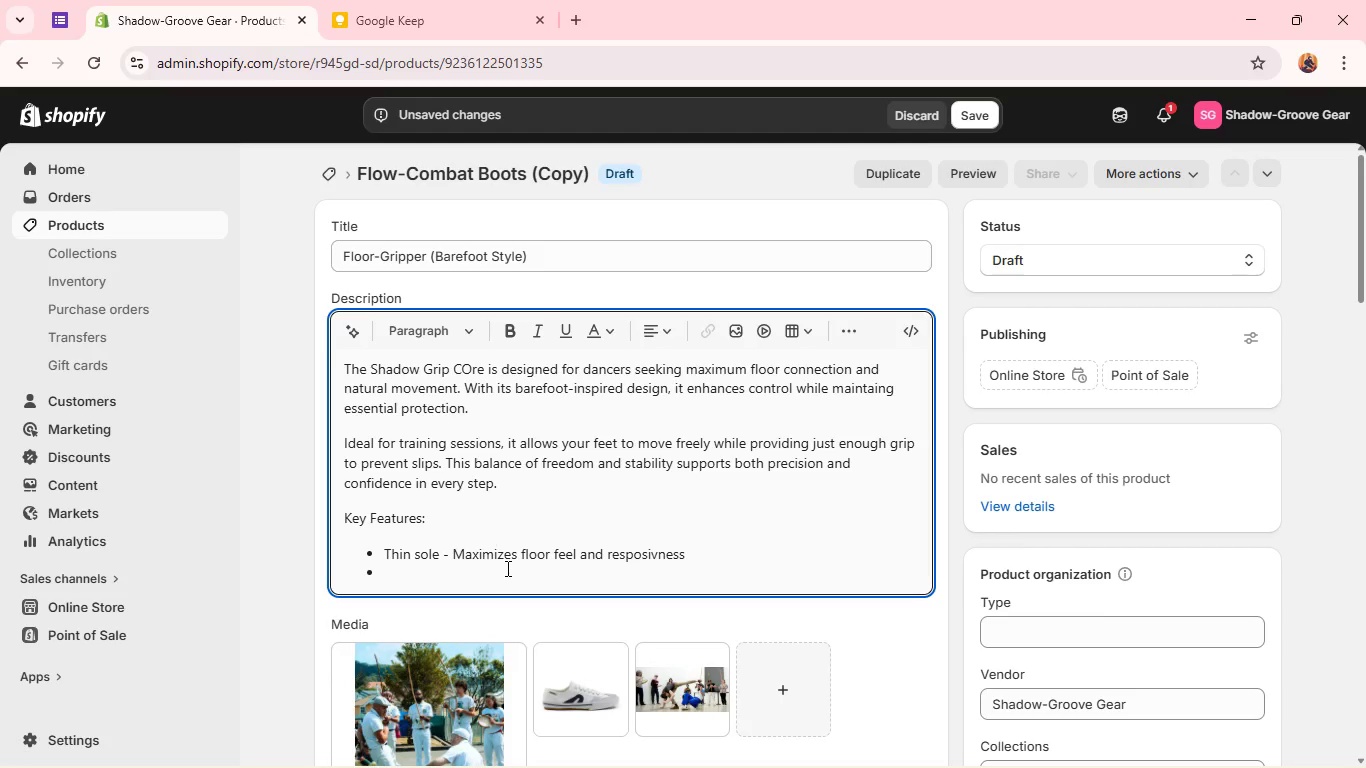 
type(Flexible structure - Support natural foot movement)
 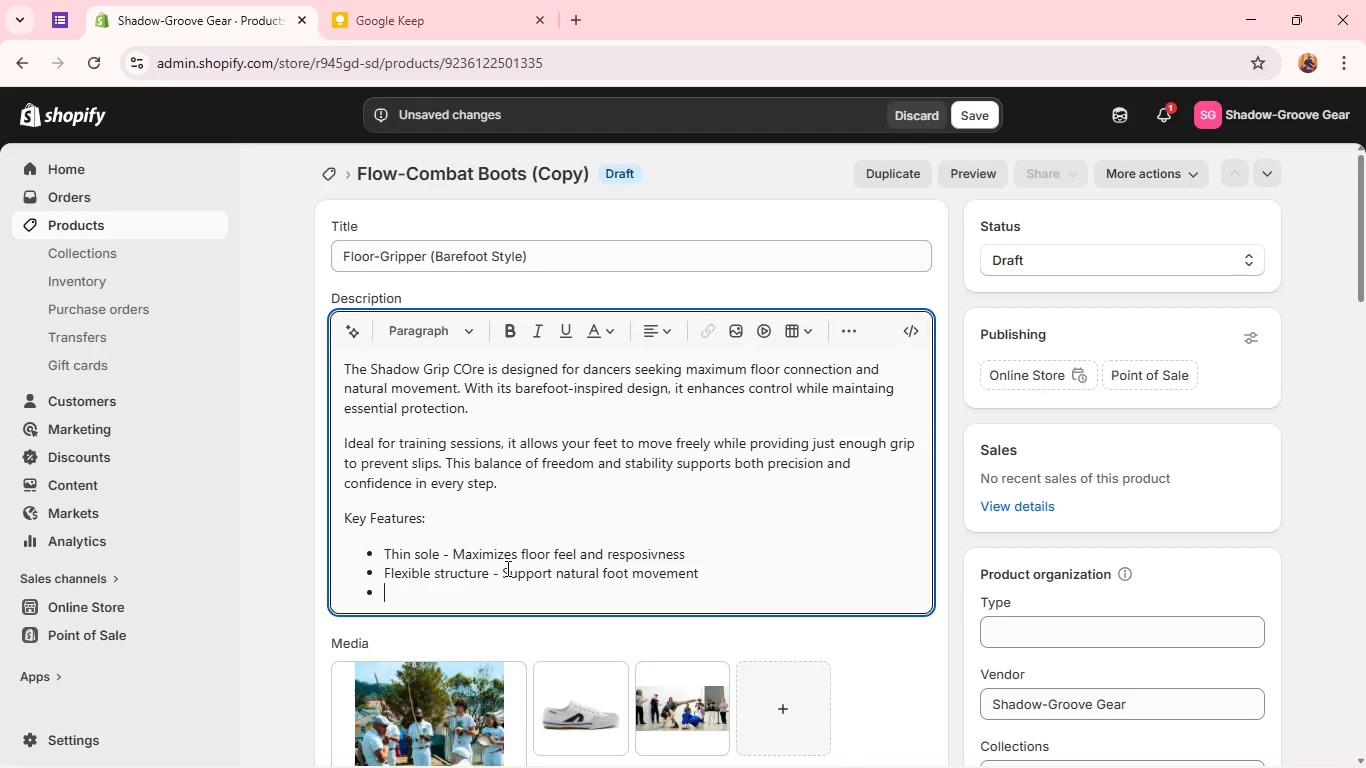 
 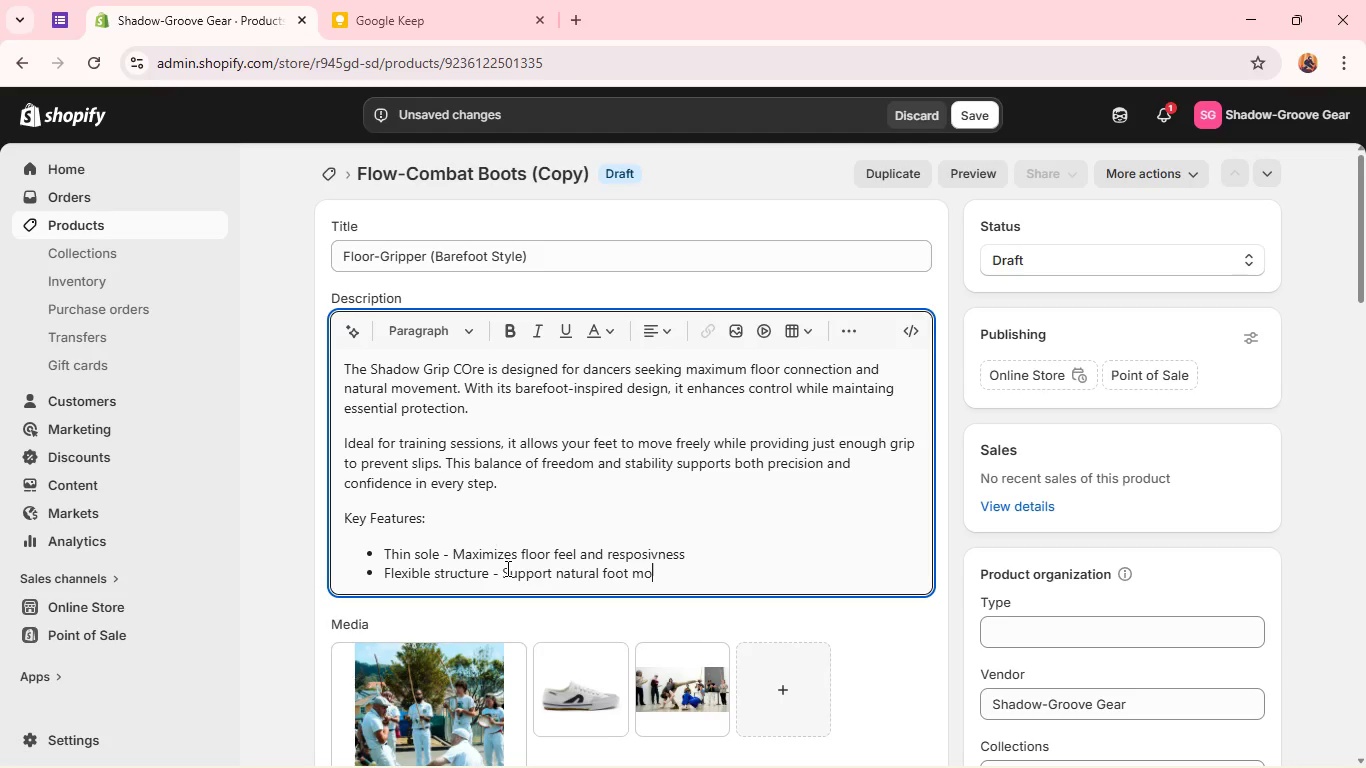 
key(Enter)
 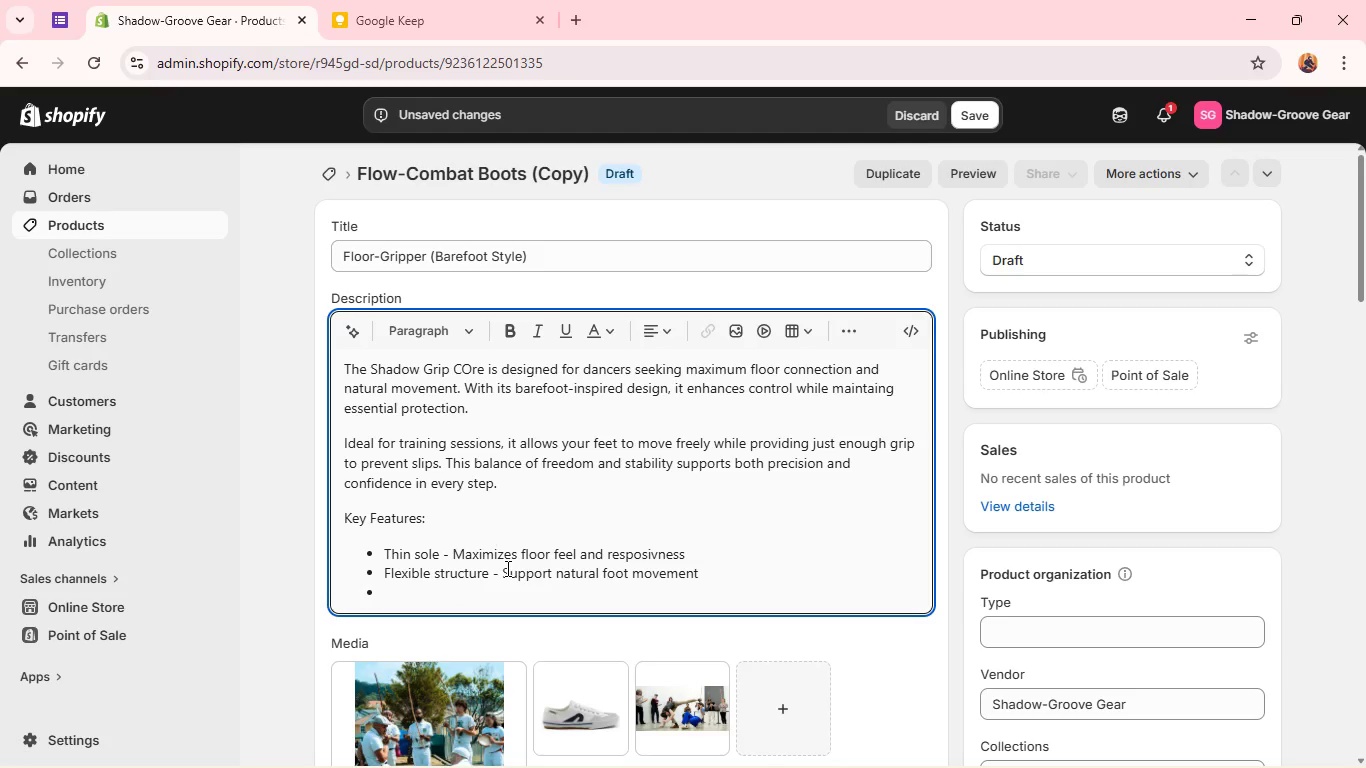 
type(Hih )
key(Backspace)
type(-rip base - Prevents slipping during training)
 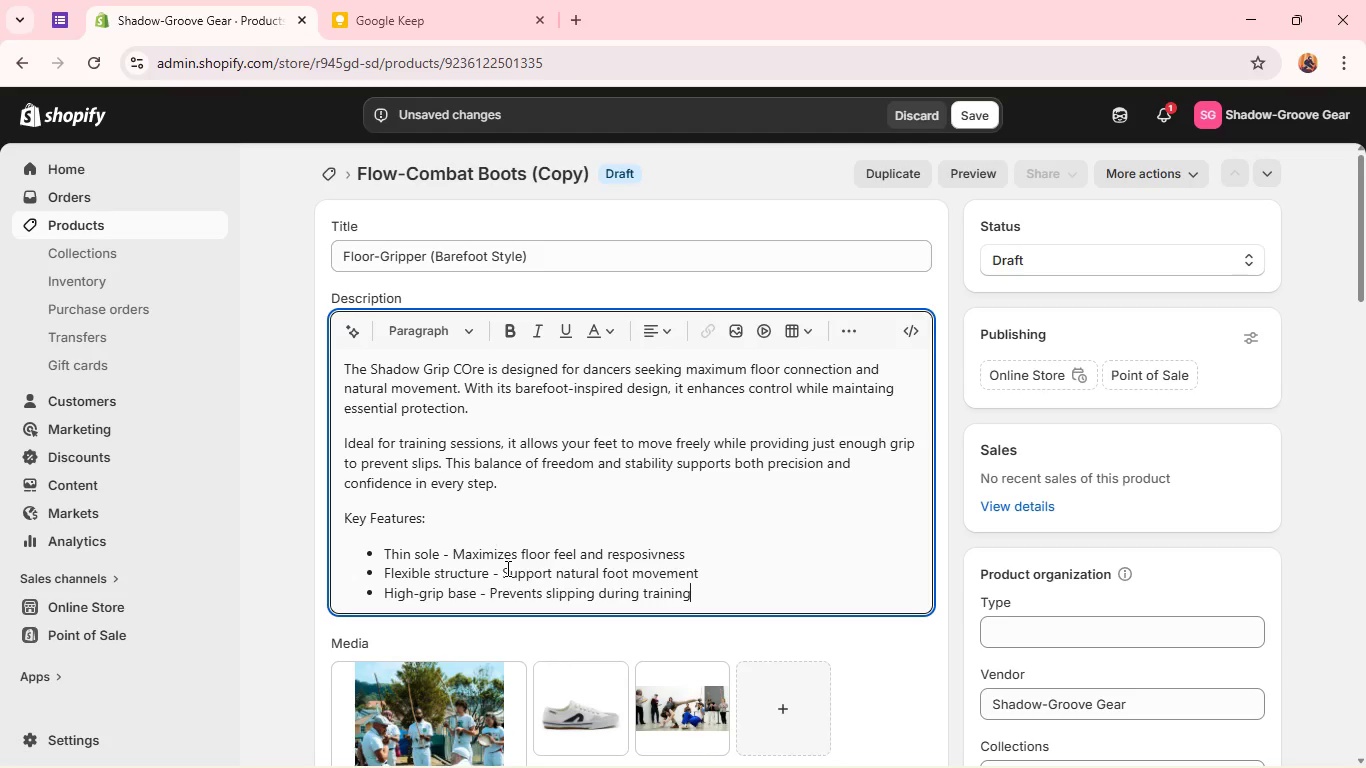 
left_click([994, 272])
 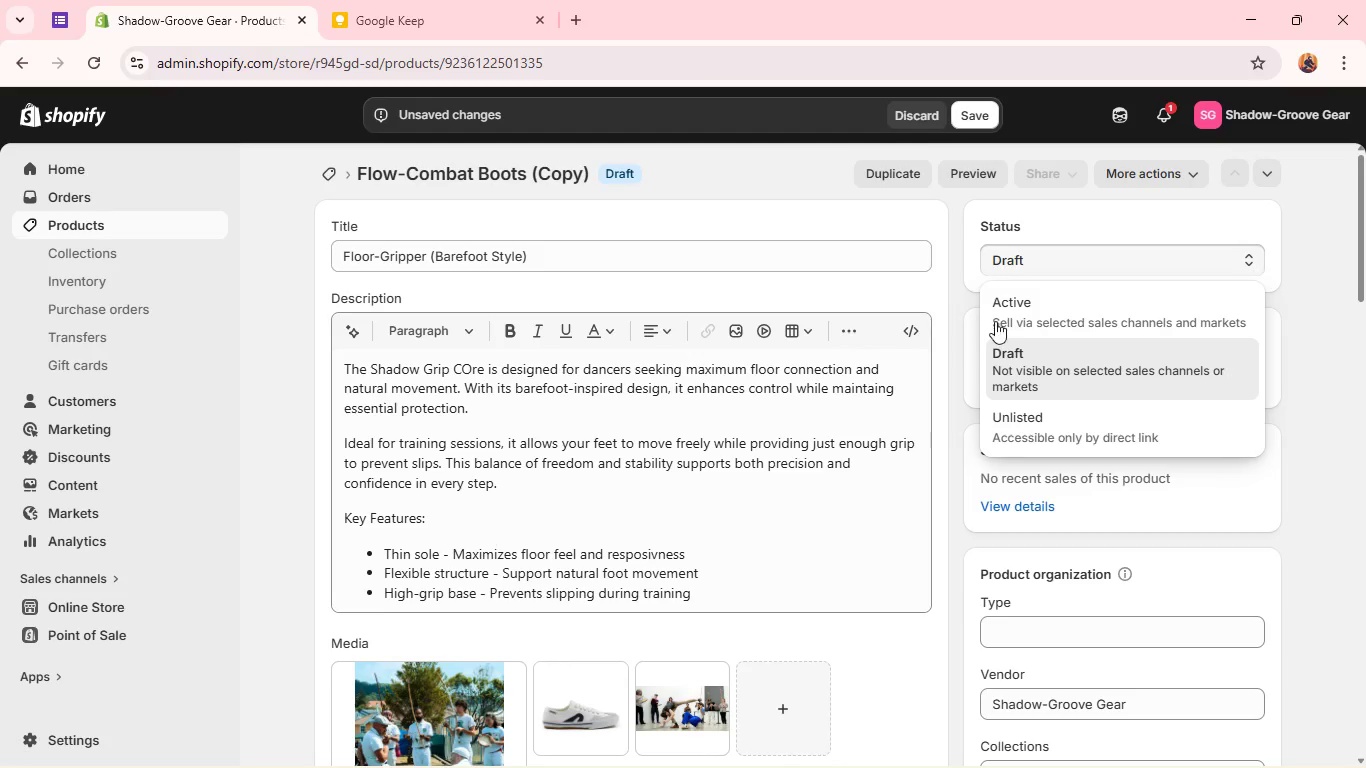 
left_click([995, 321])
 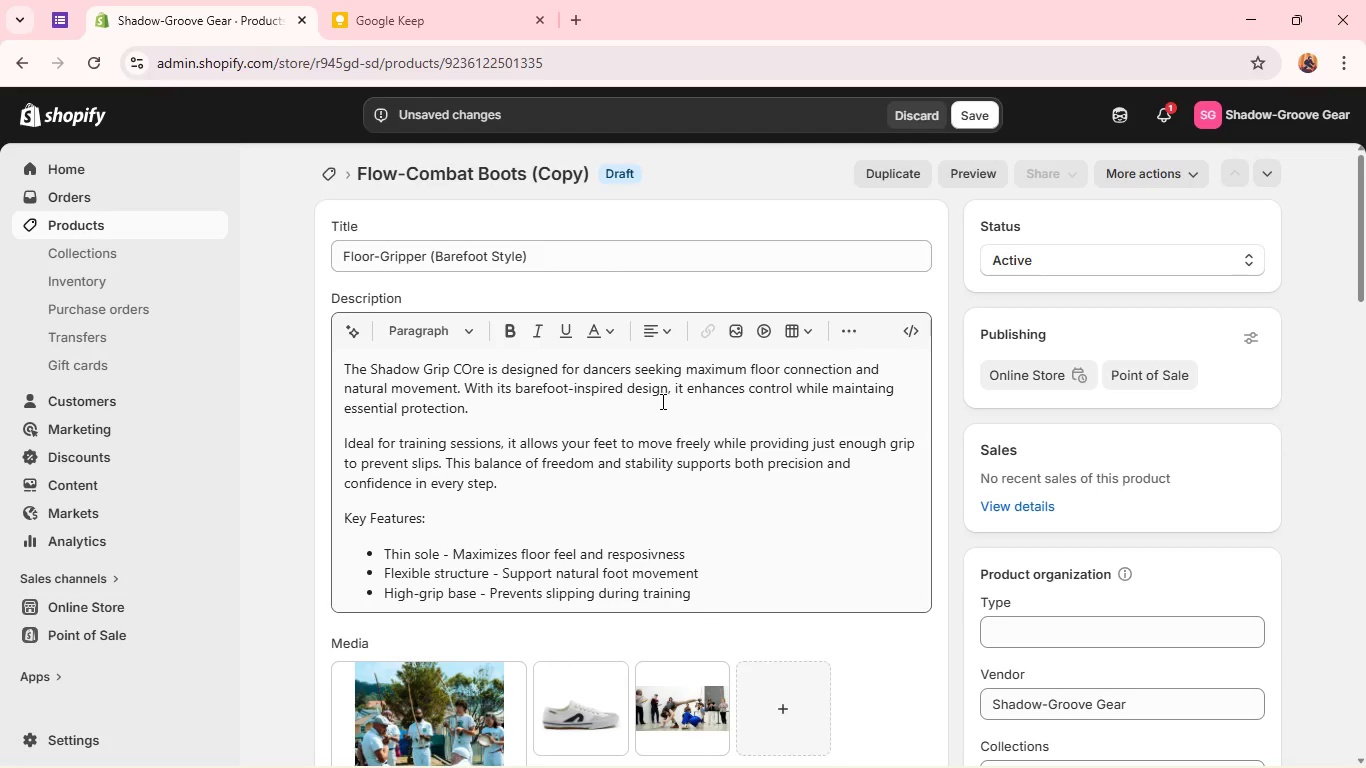 
wait(5.94)
 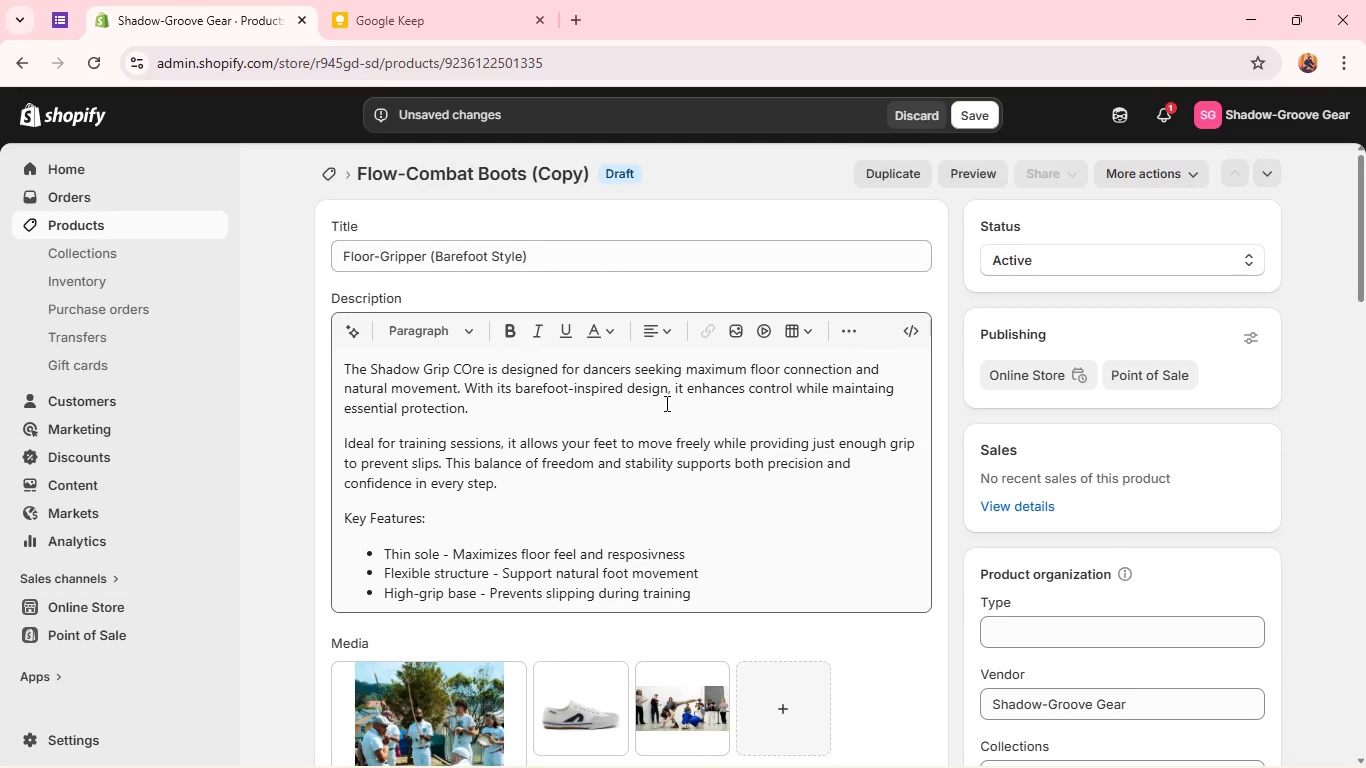 
left_click([470, 371])
 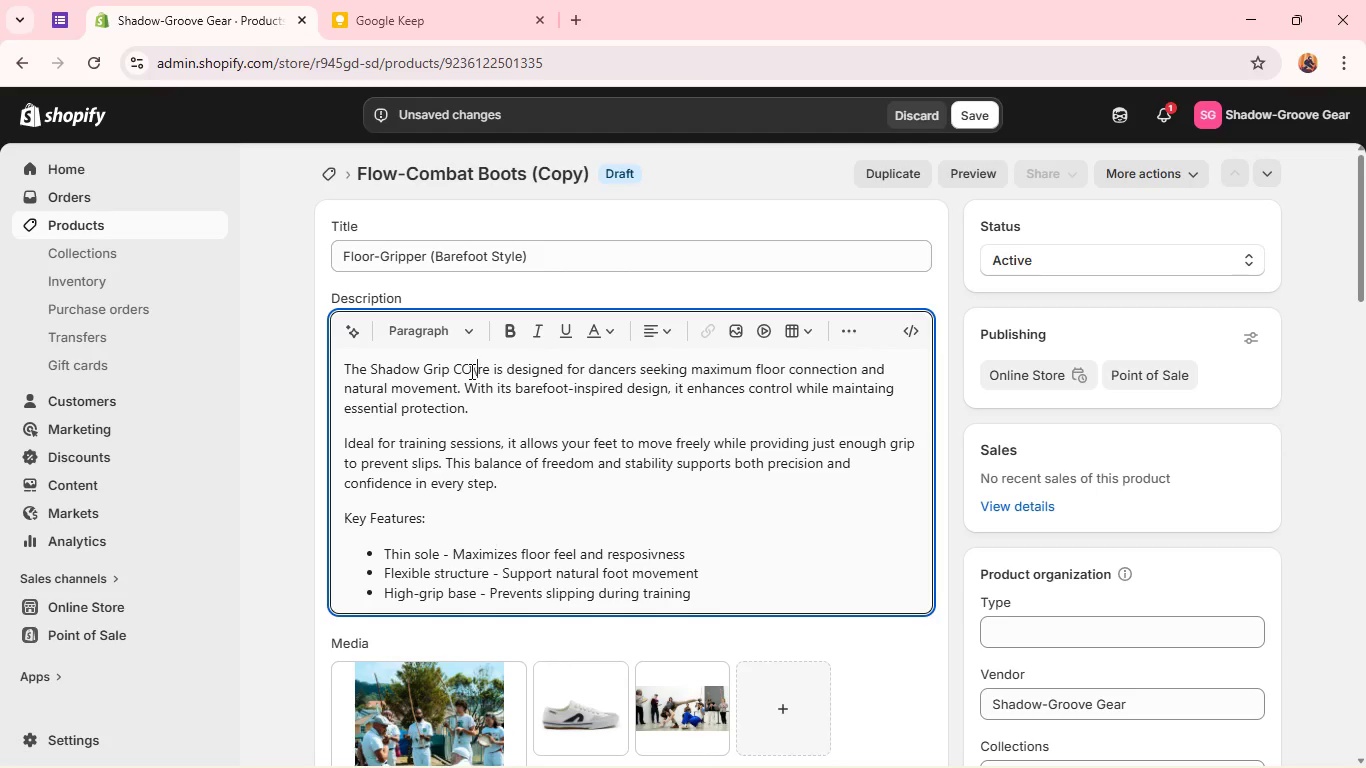 
key(Backslash)
 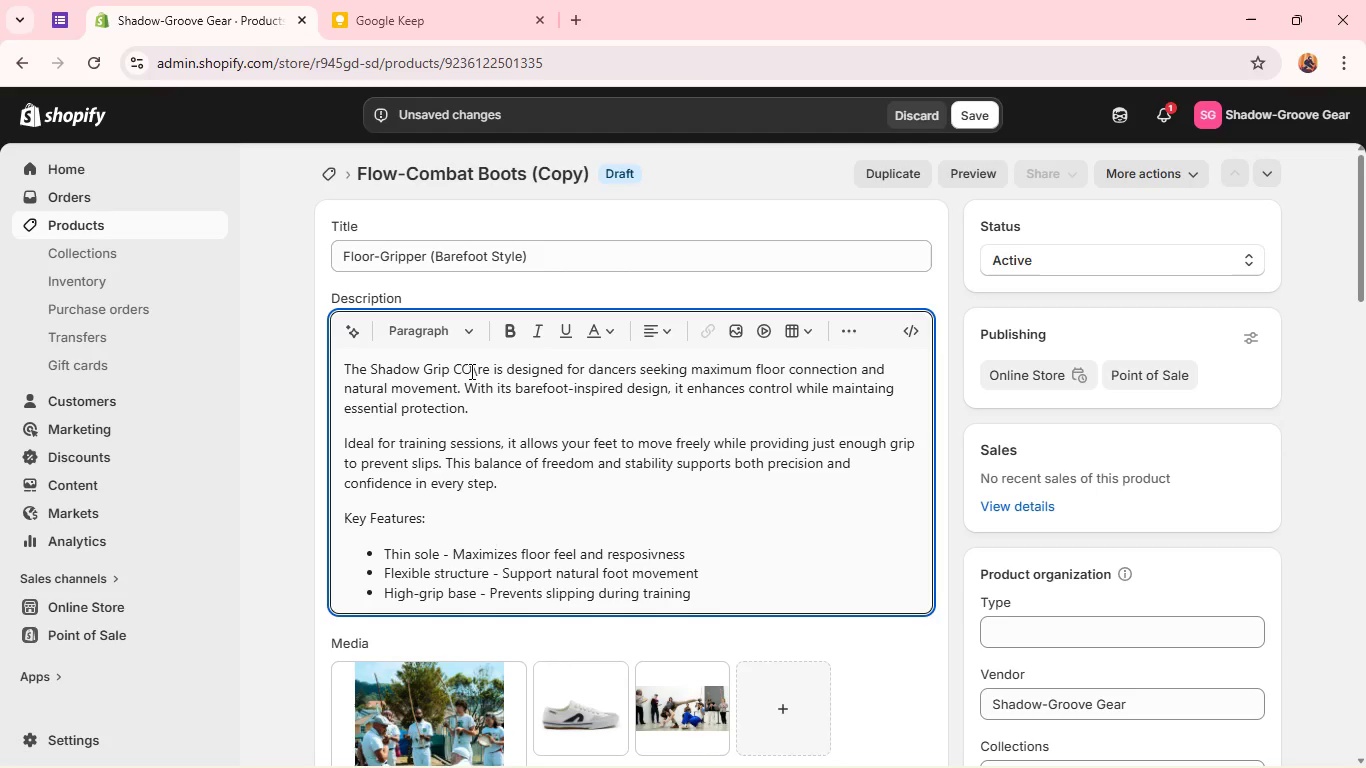 
key(O)
 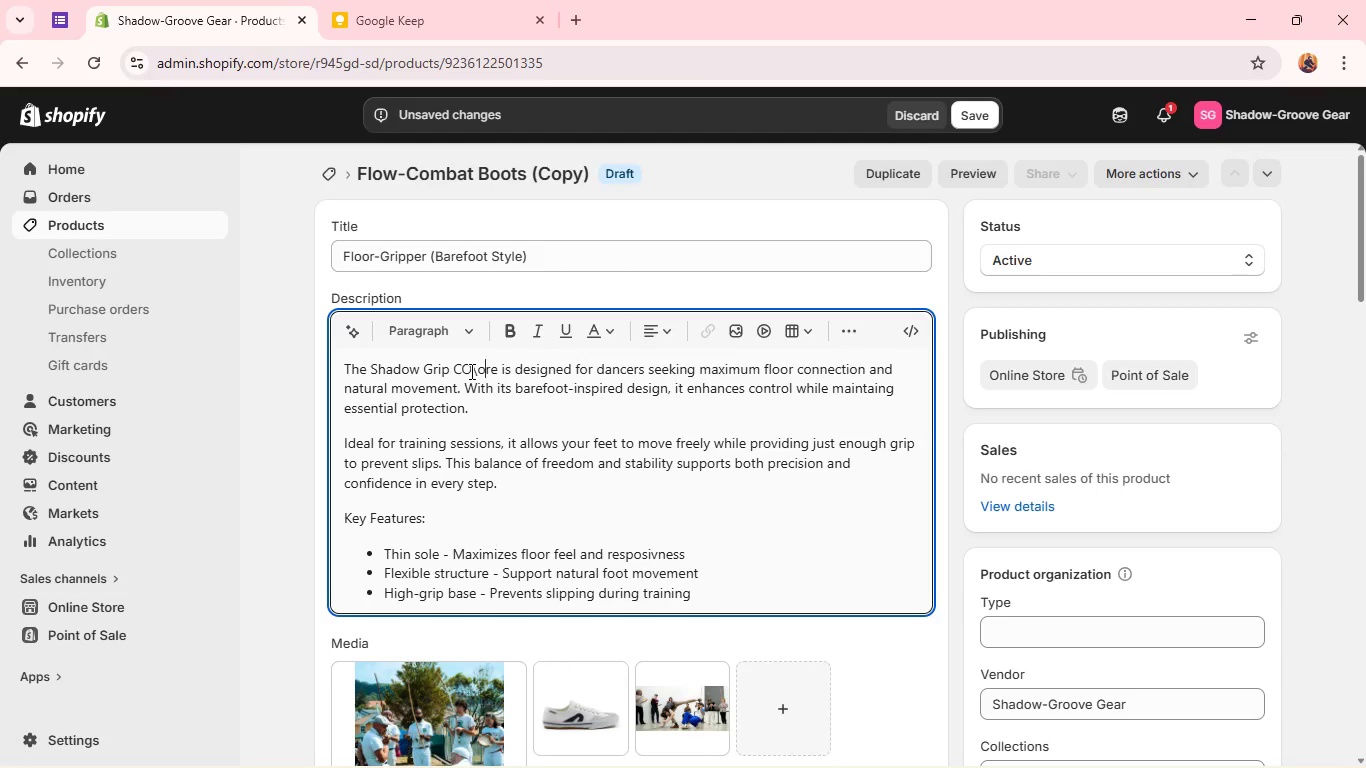 
key(Backspace)
 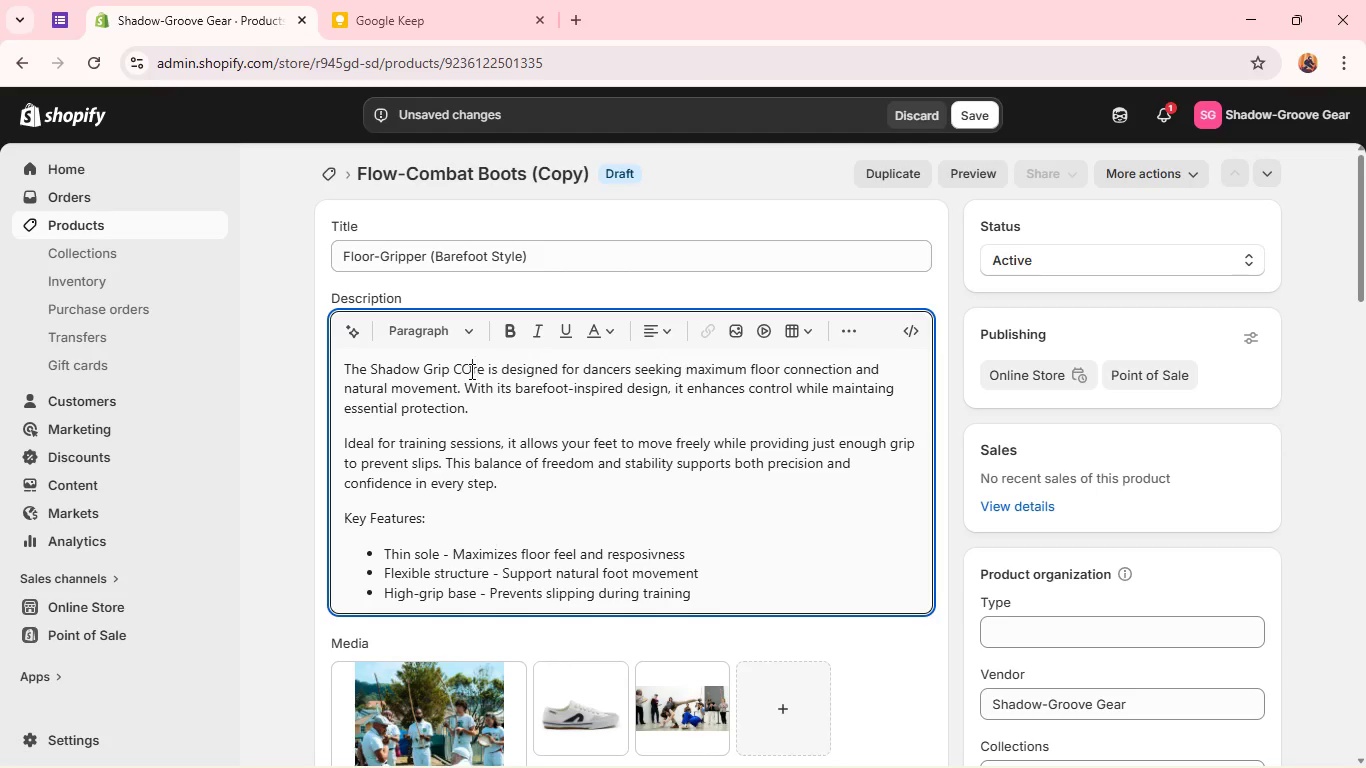 
key(Backspace)
 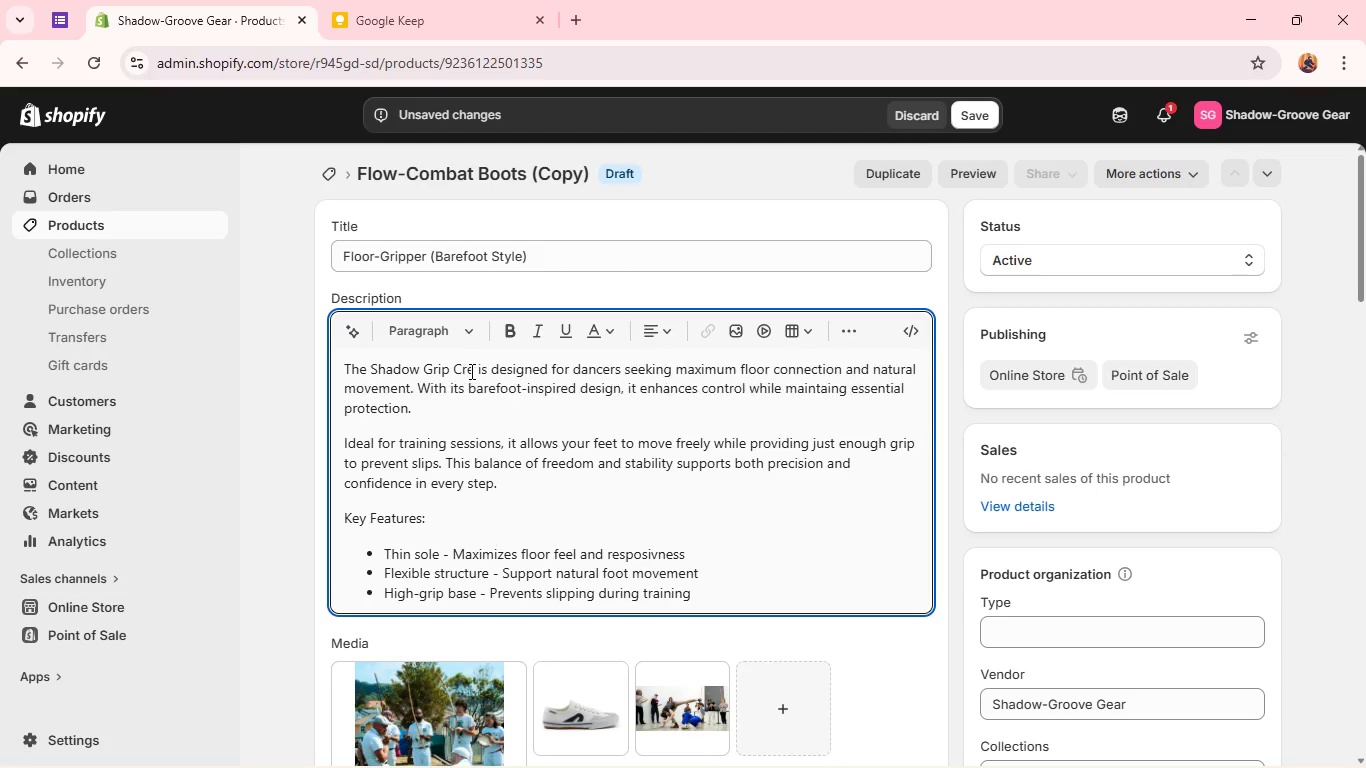 
key(Backspace)
 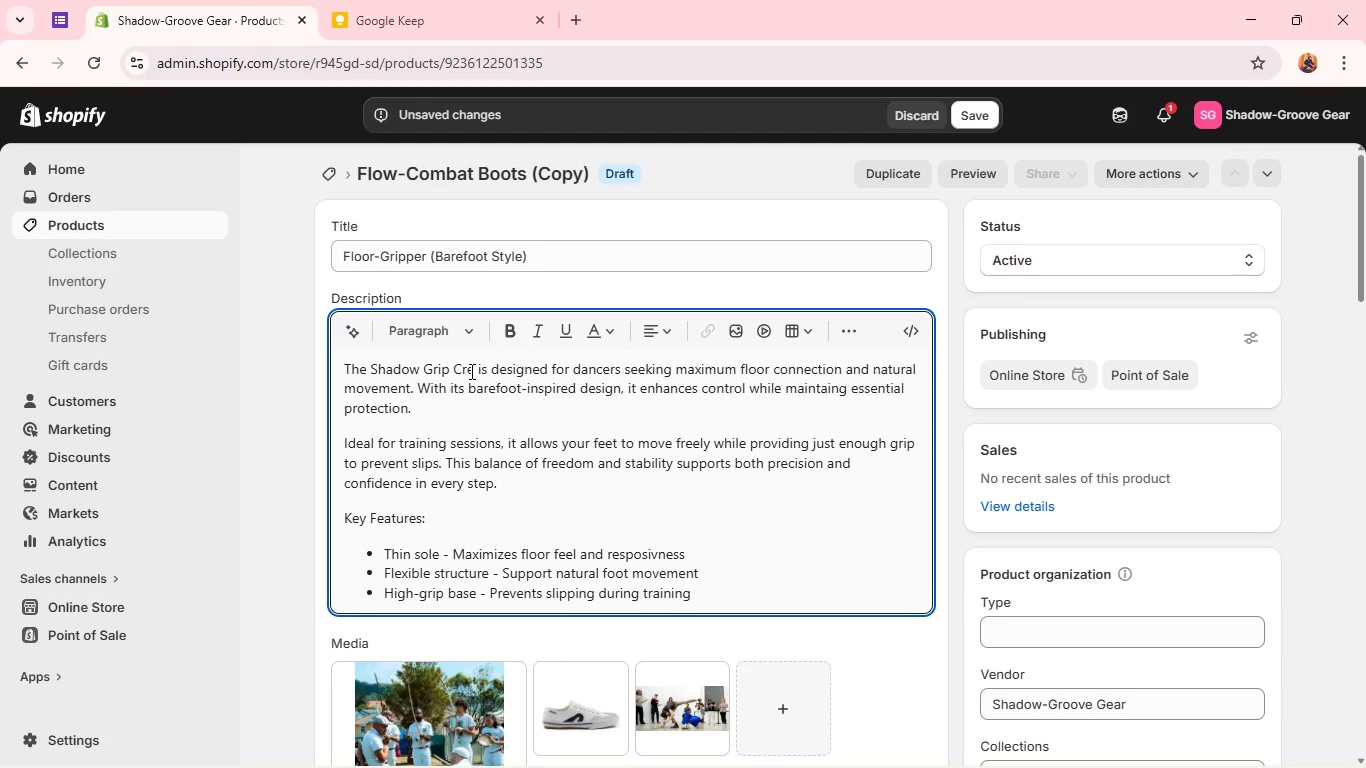 
key(O)
 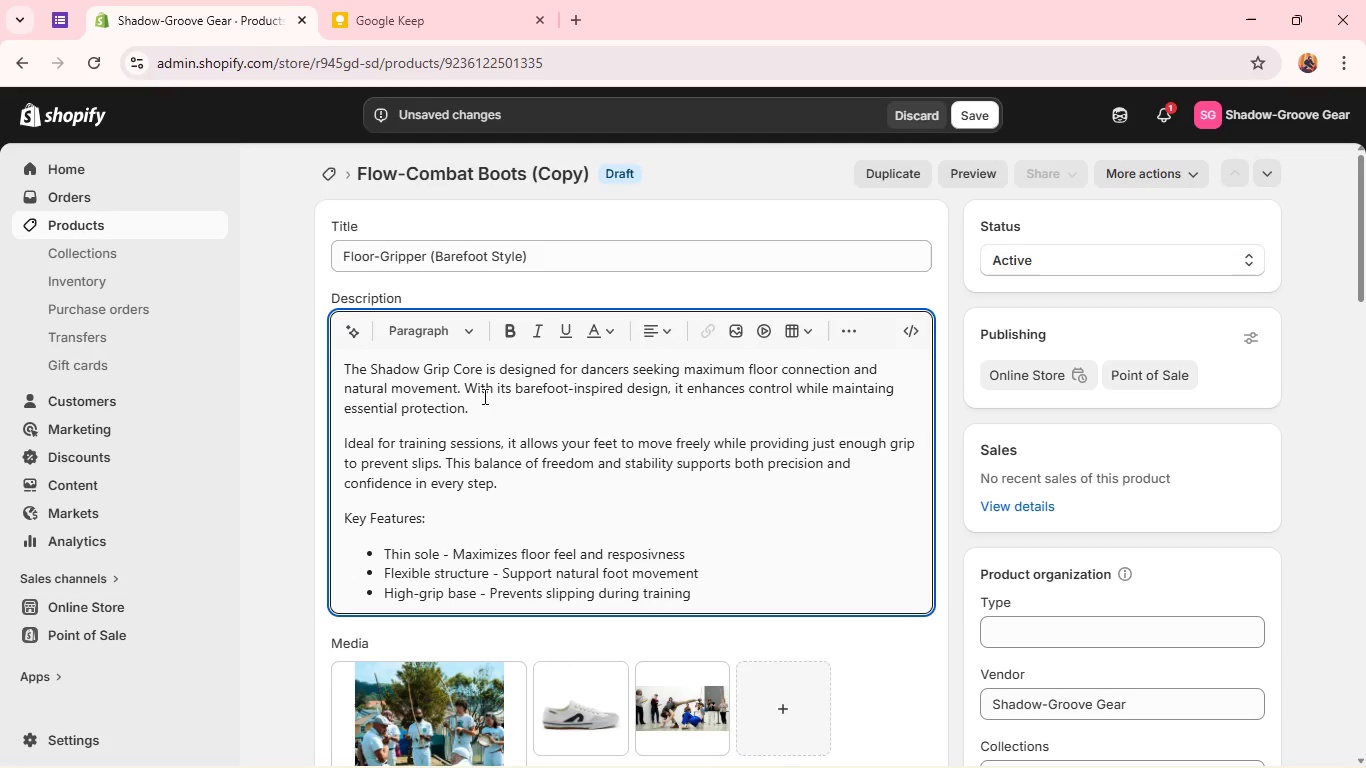 
left_click([483, 396])
 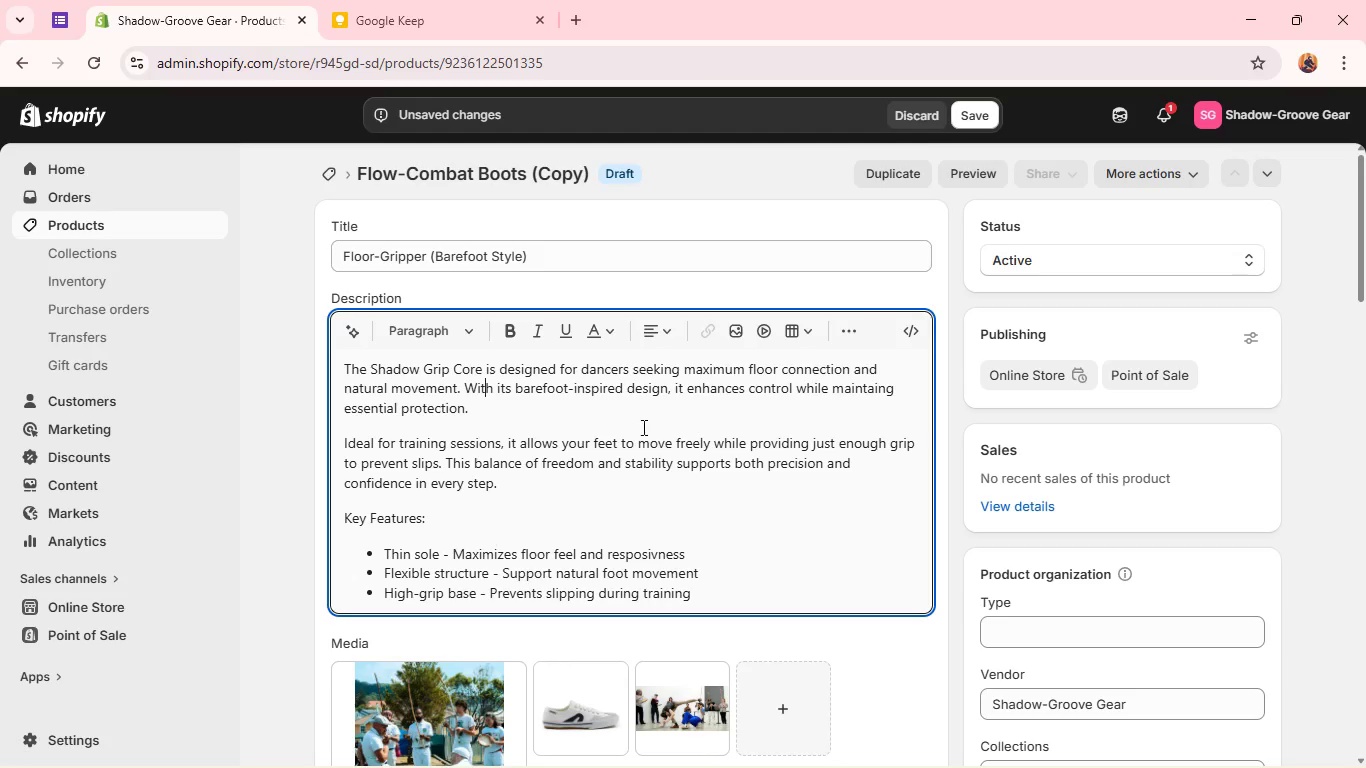 
wait(31.62)
 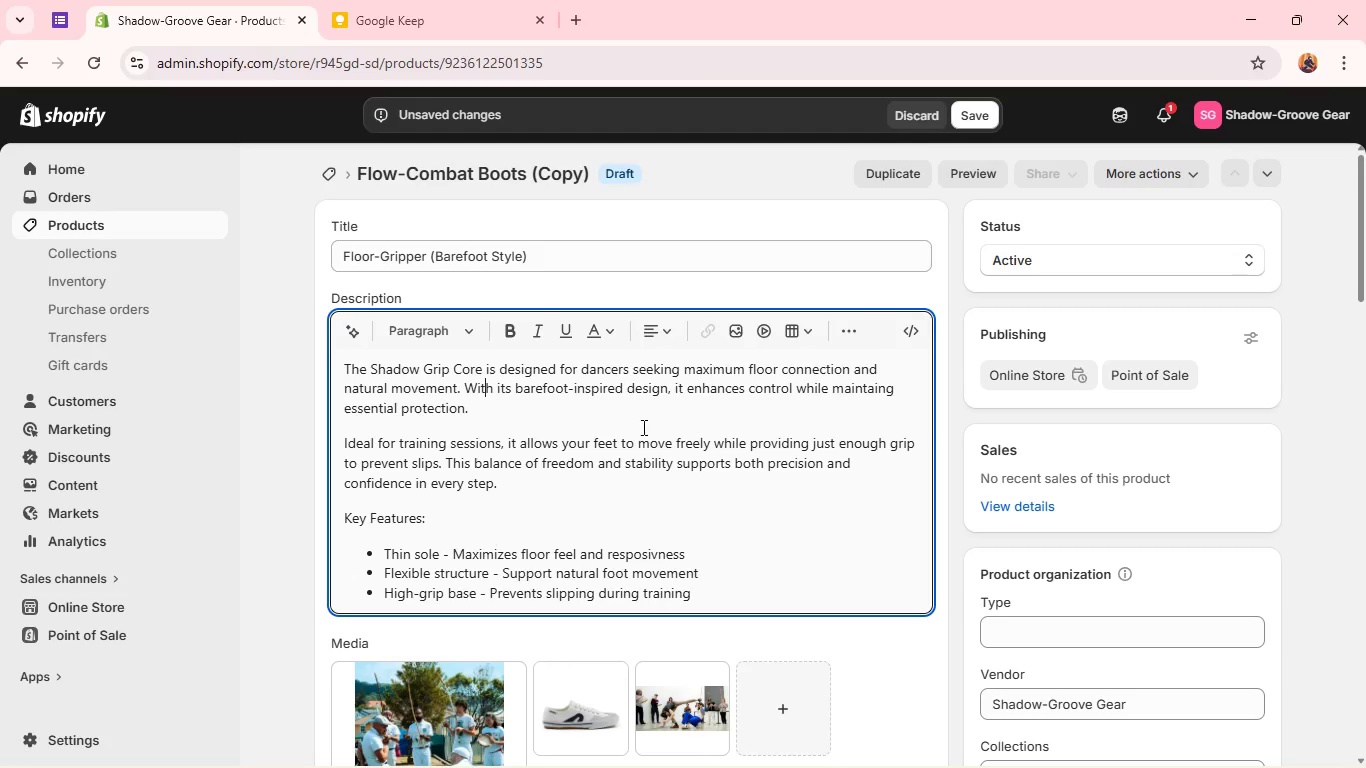 
left_click([876, 388])
 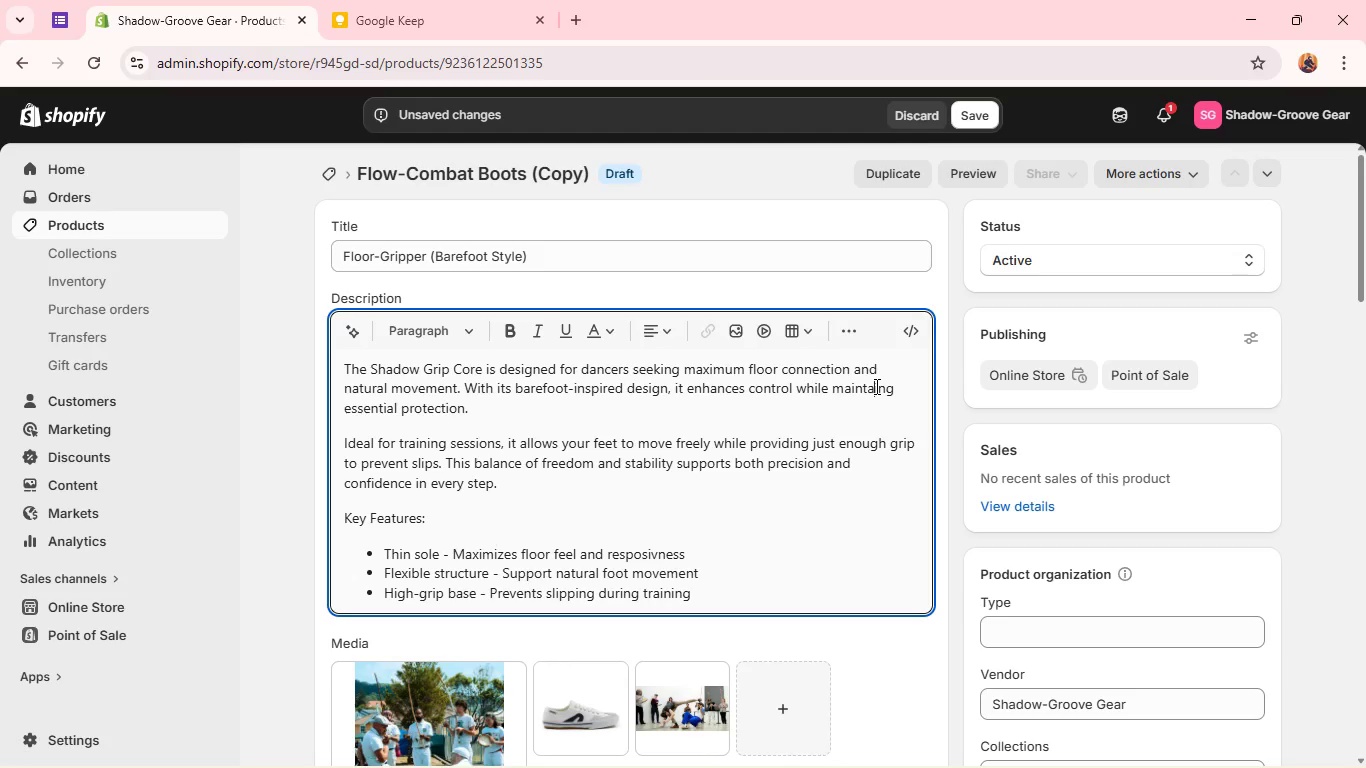 
wait(5.5)
 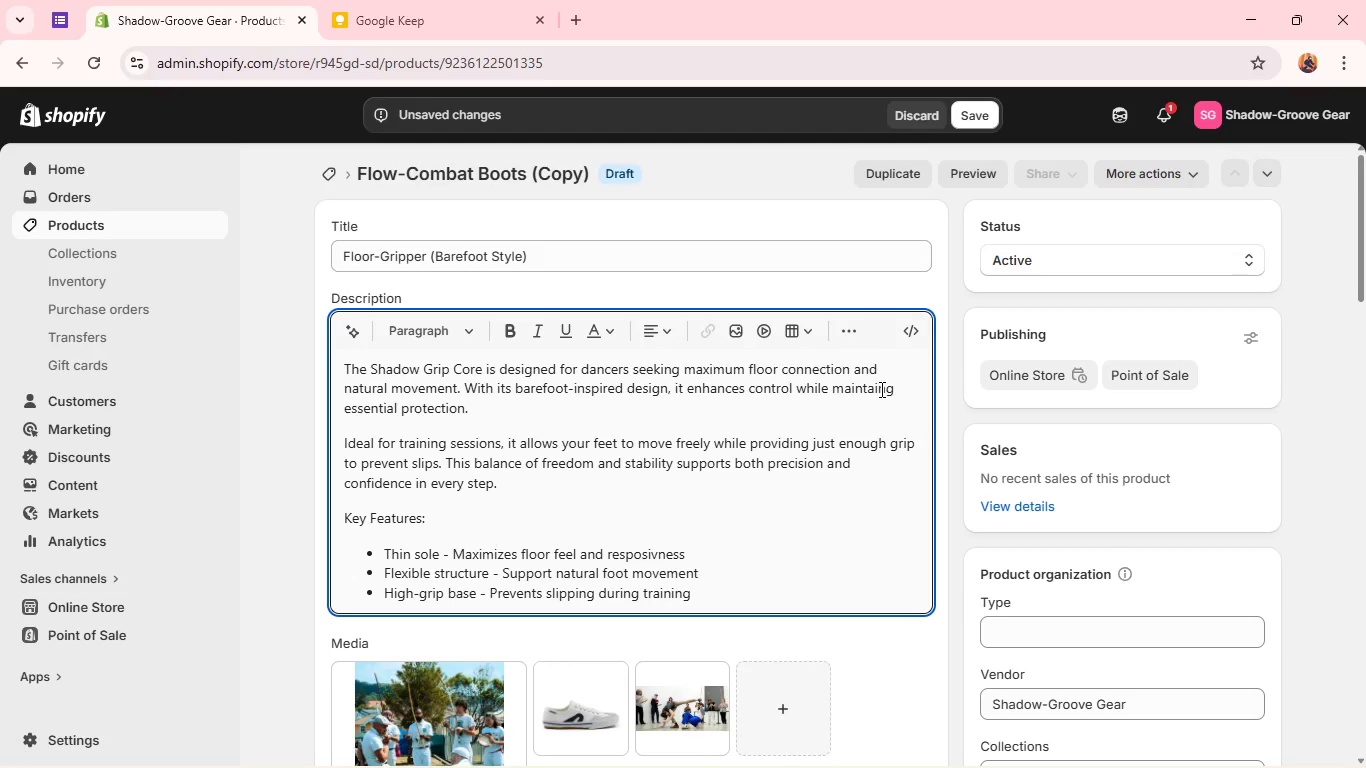 
type(in)
 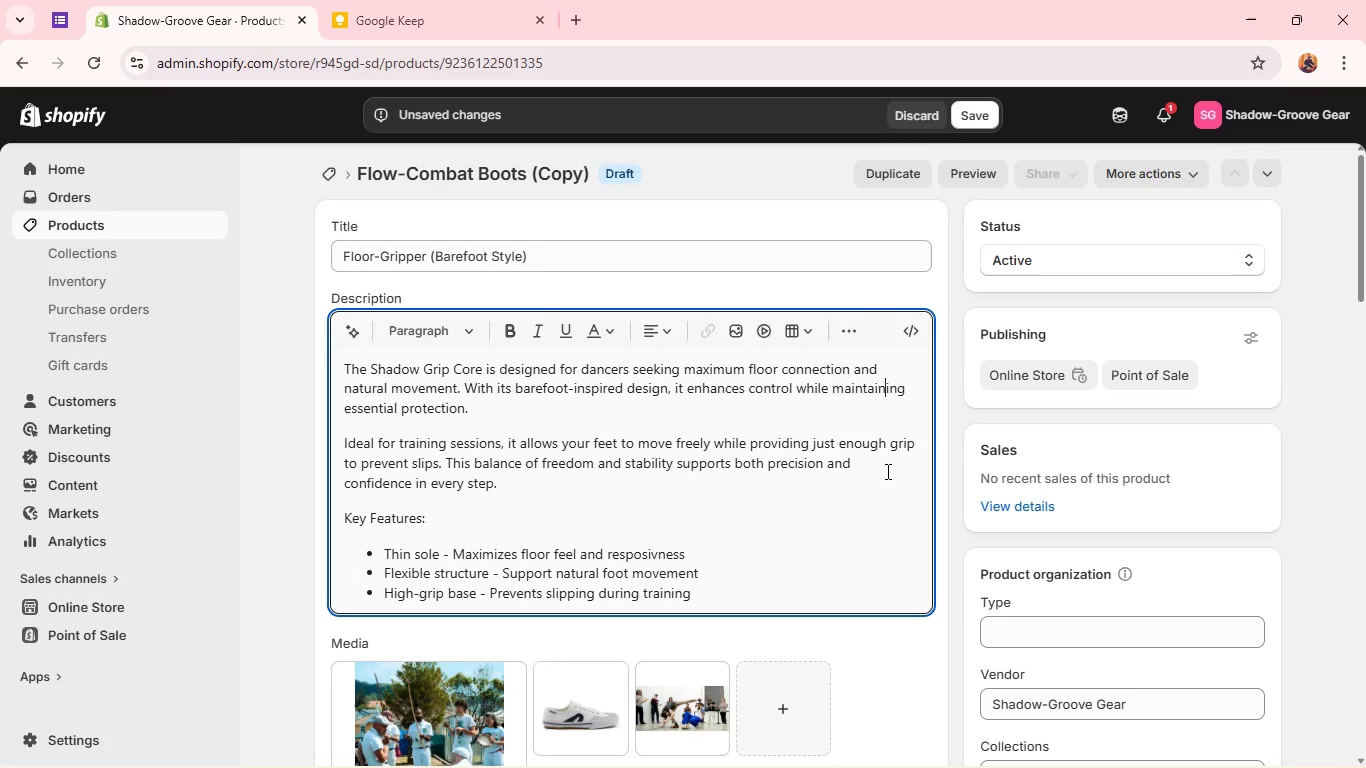 
left_click([885, 471])
 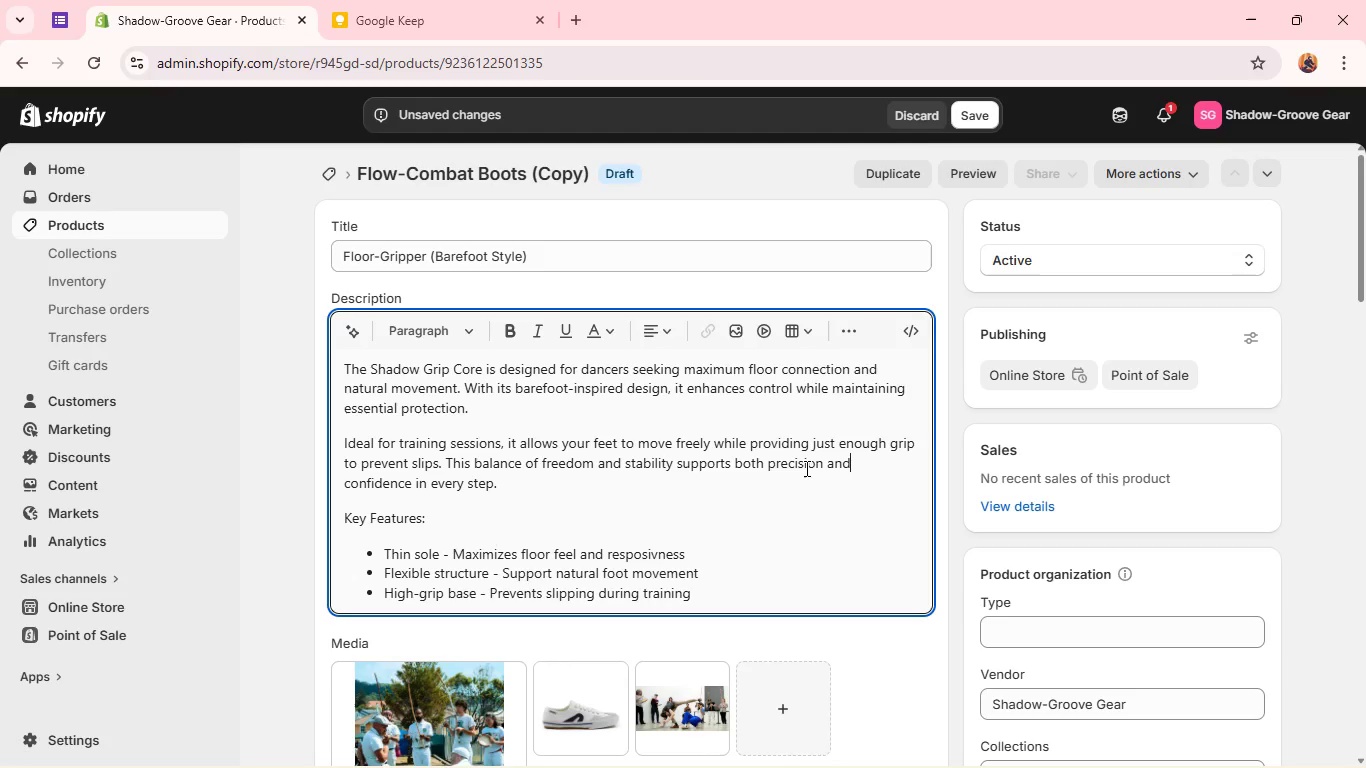 
wait(47.89)
 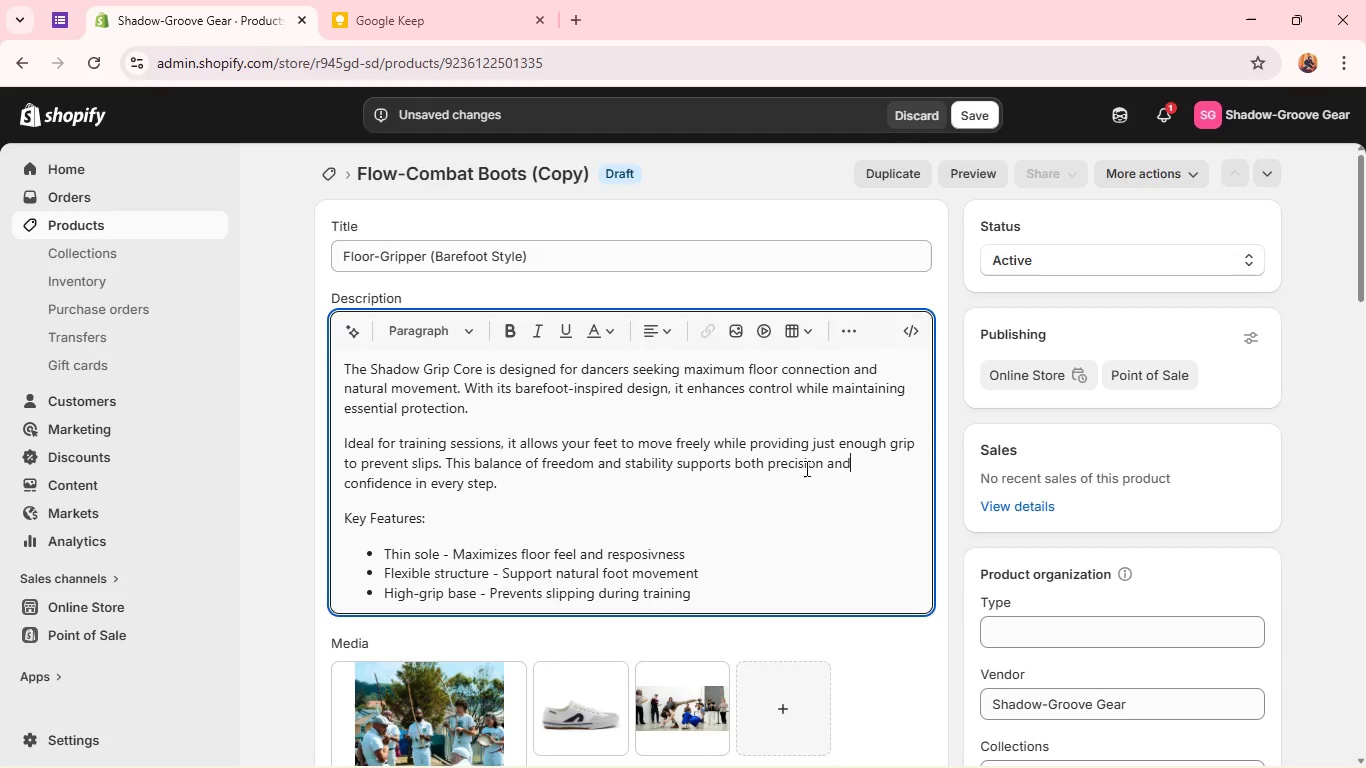 
double_click([390, 478])
 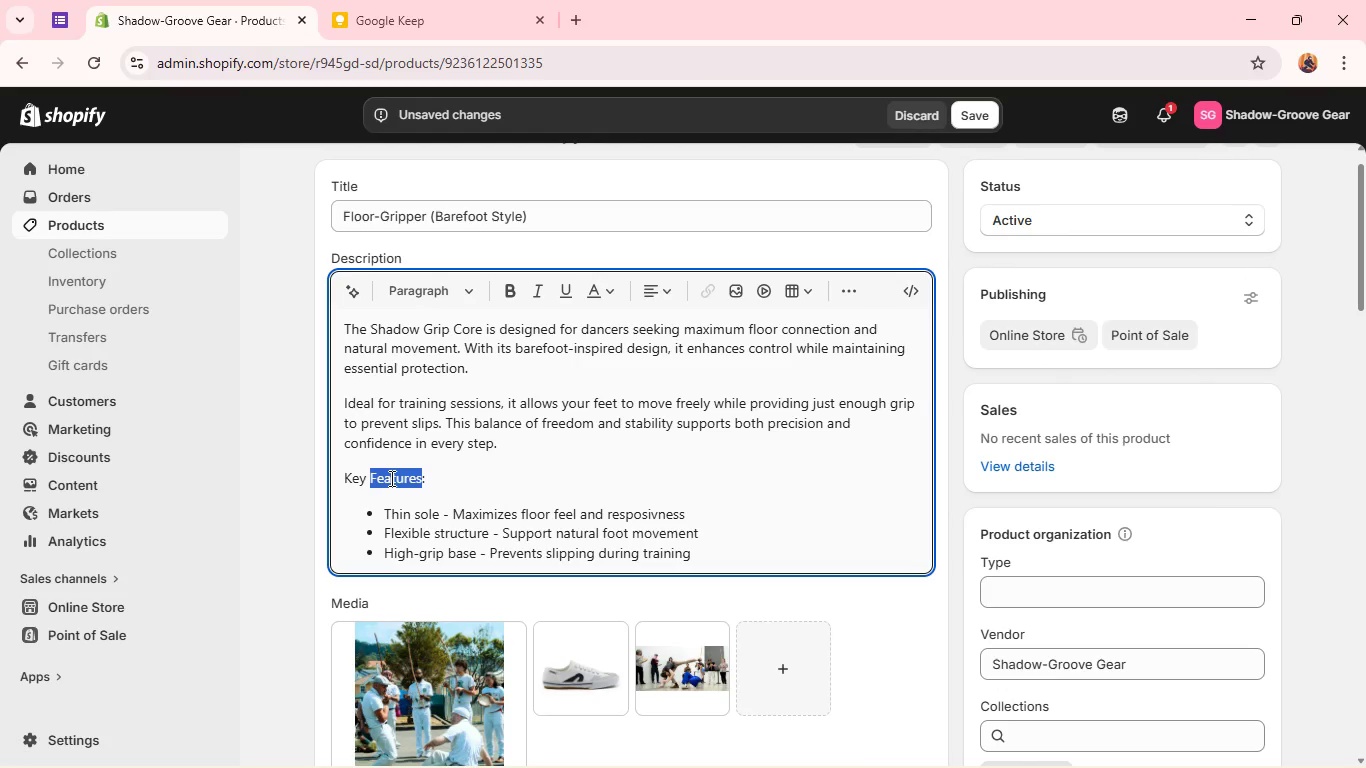 
triple_click([390, 478])
 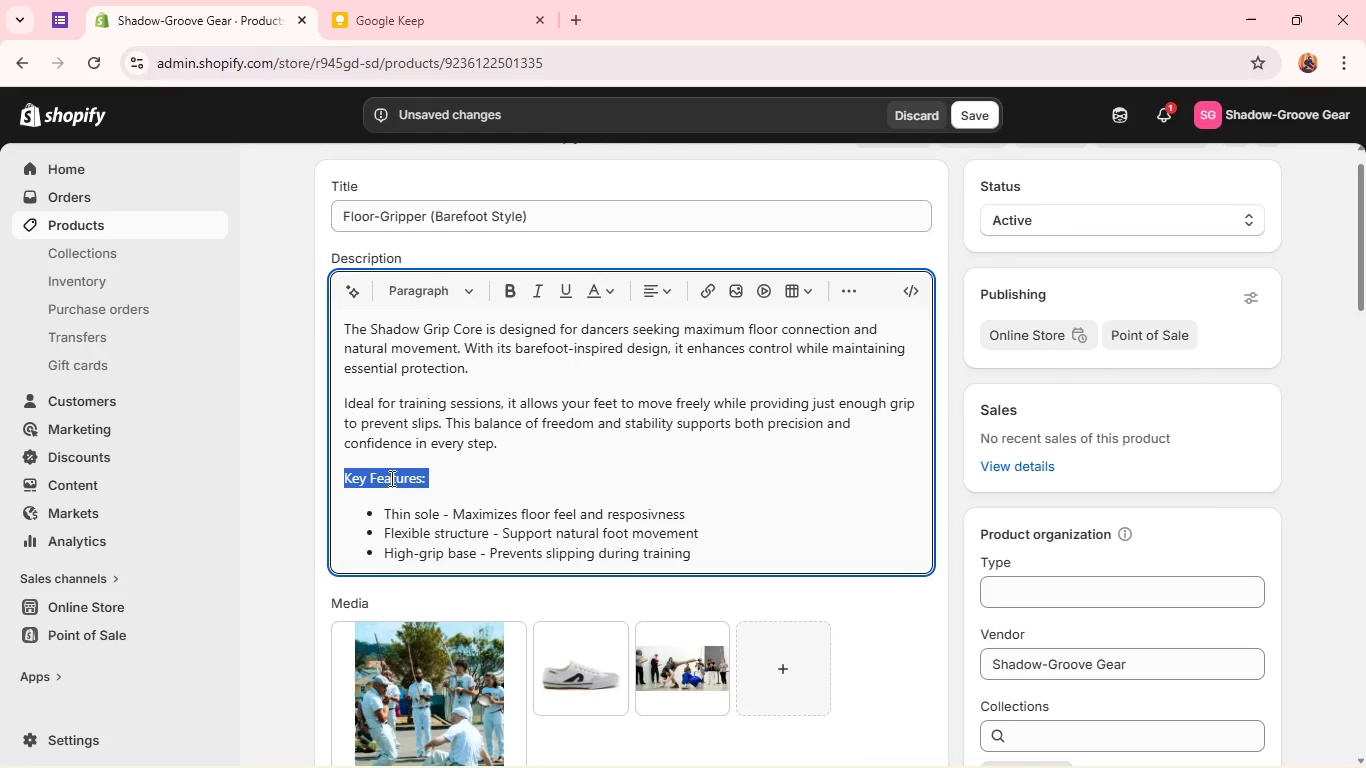 
key(Control+B)
 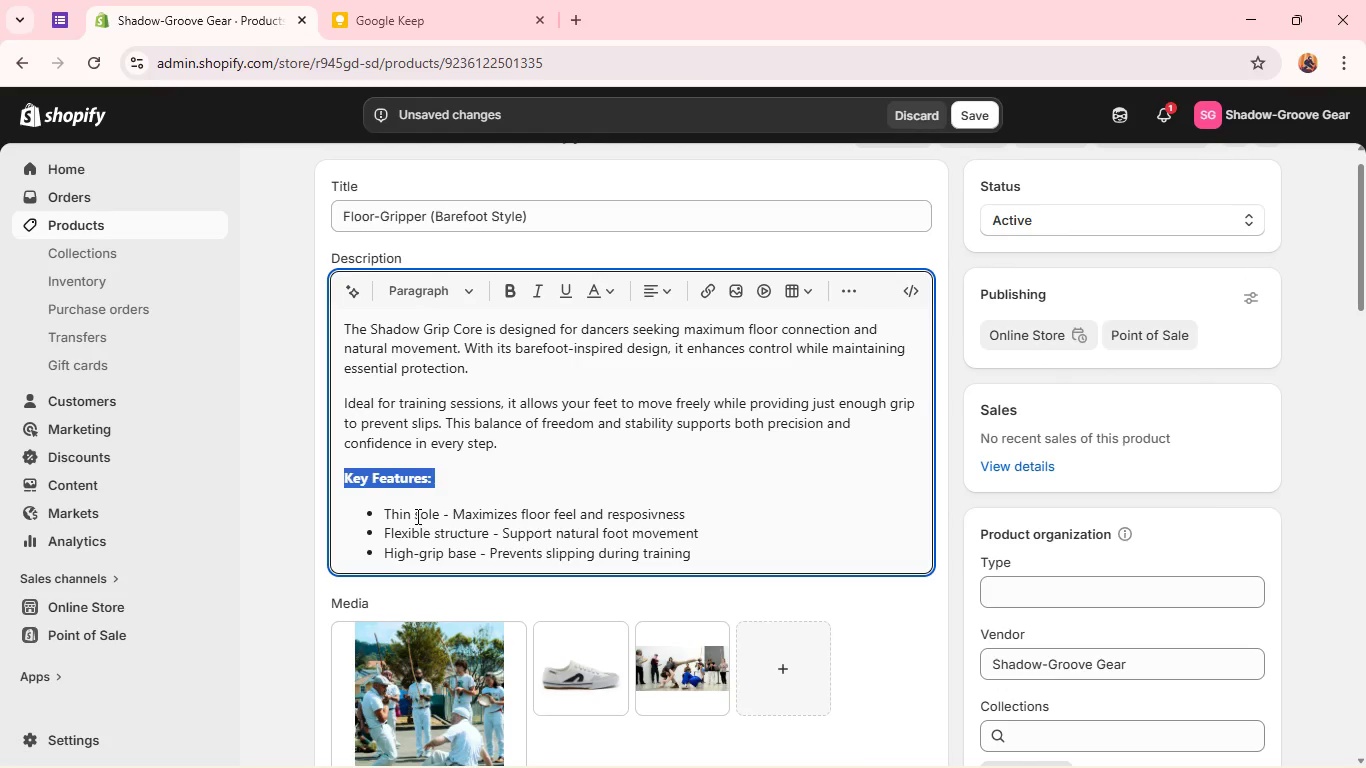 
left_click([416, 516])
 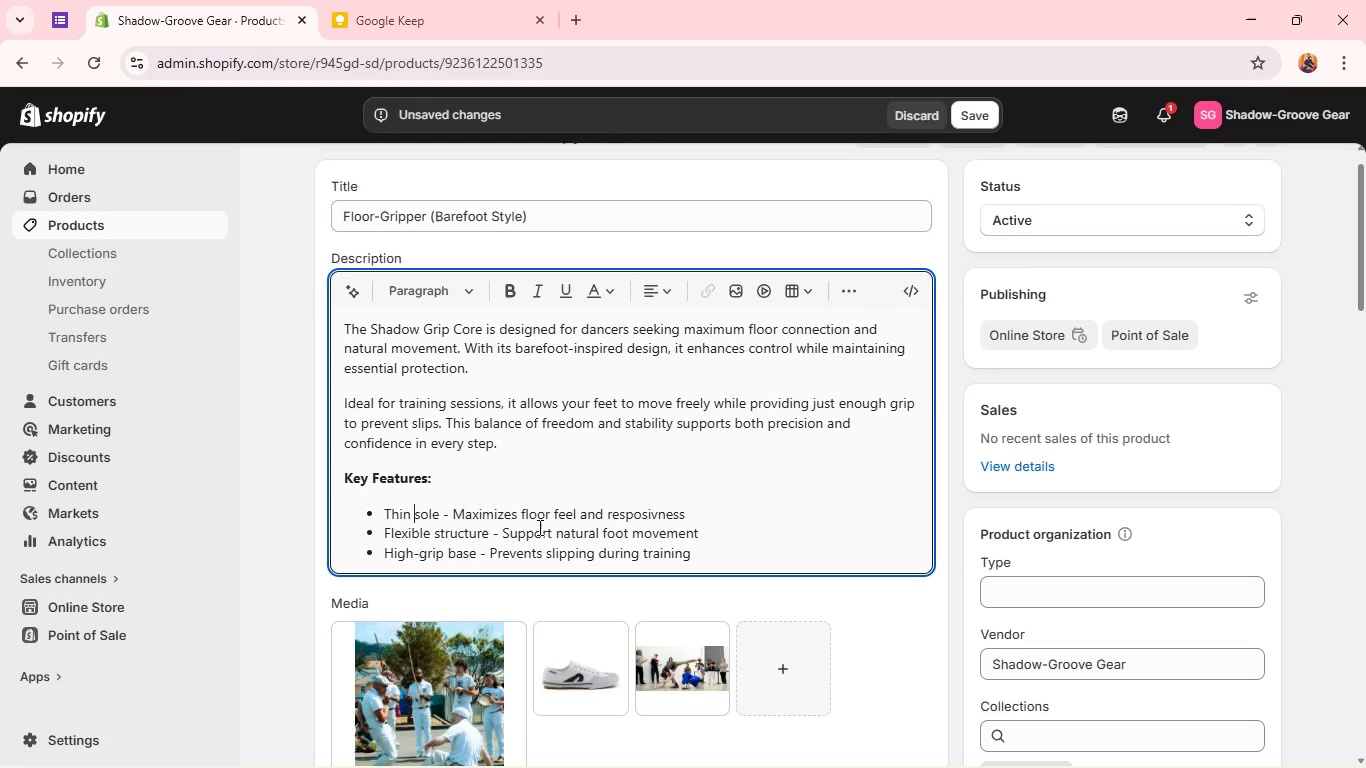 
wait(13.42)
 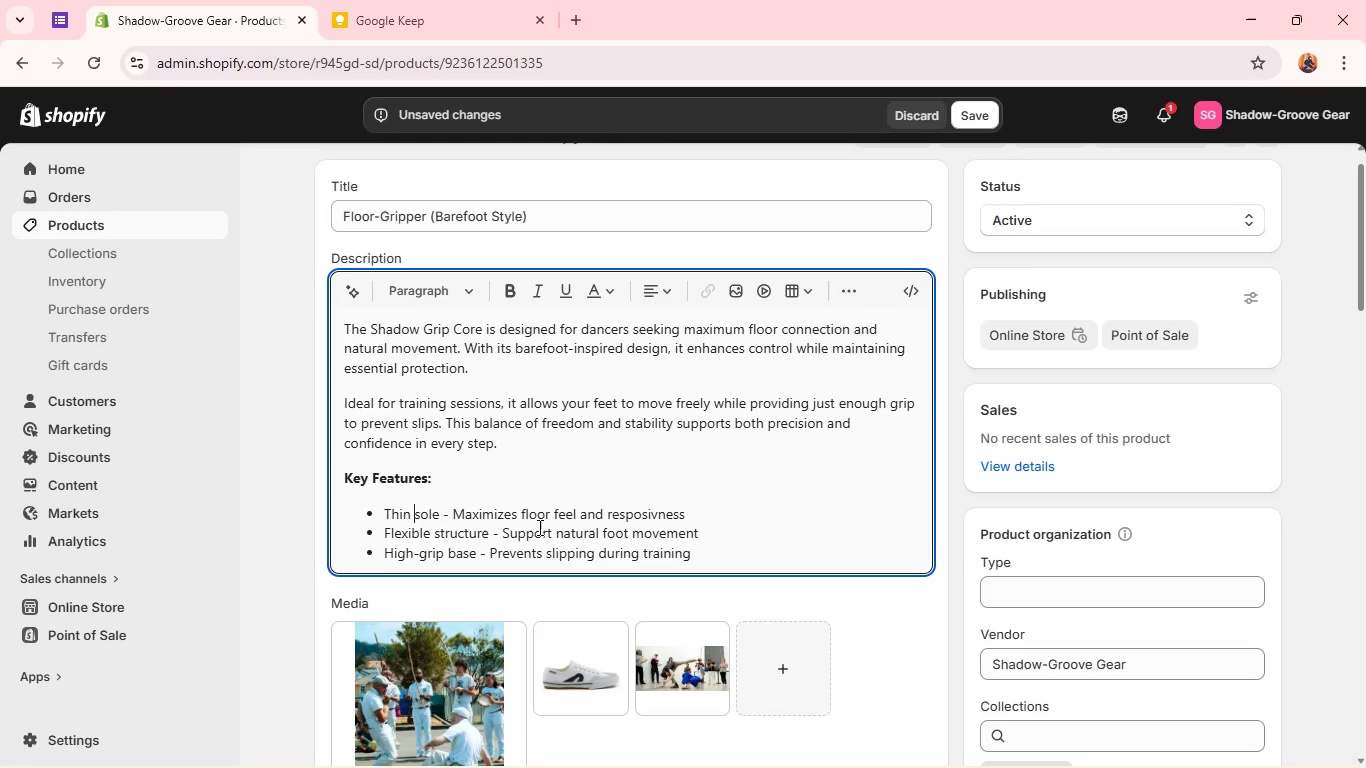 
left_click([641, 513])
 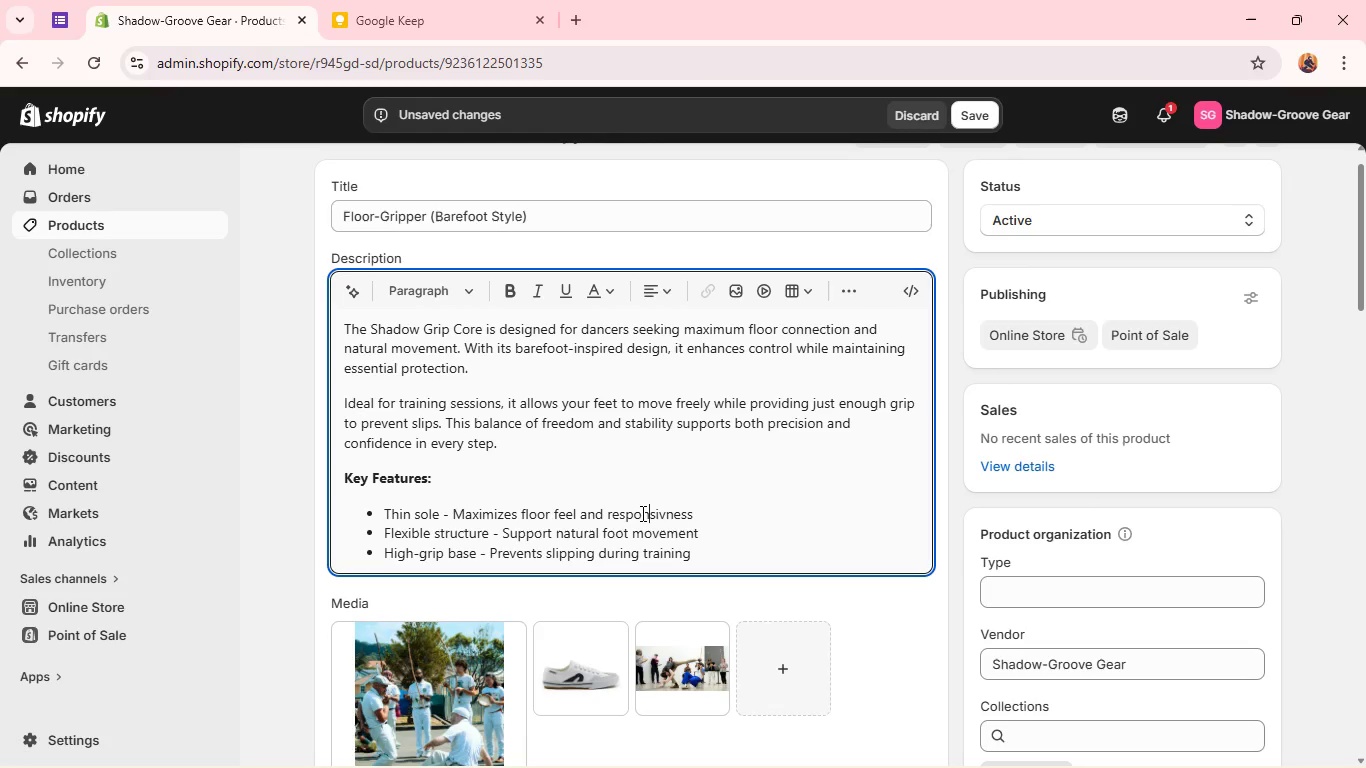 
key(N)
 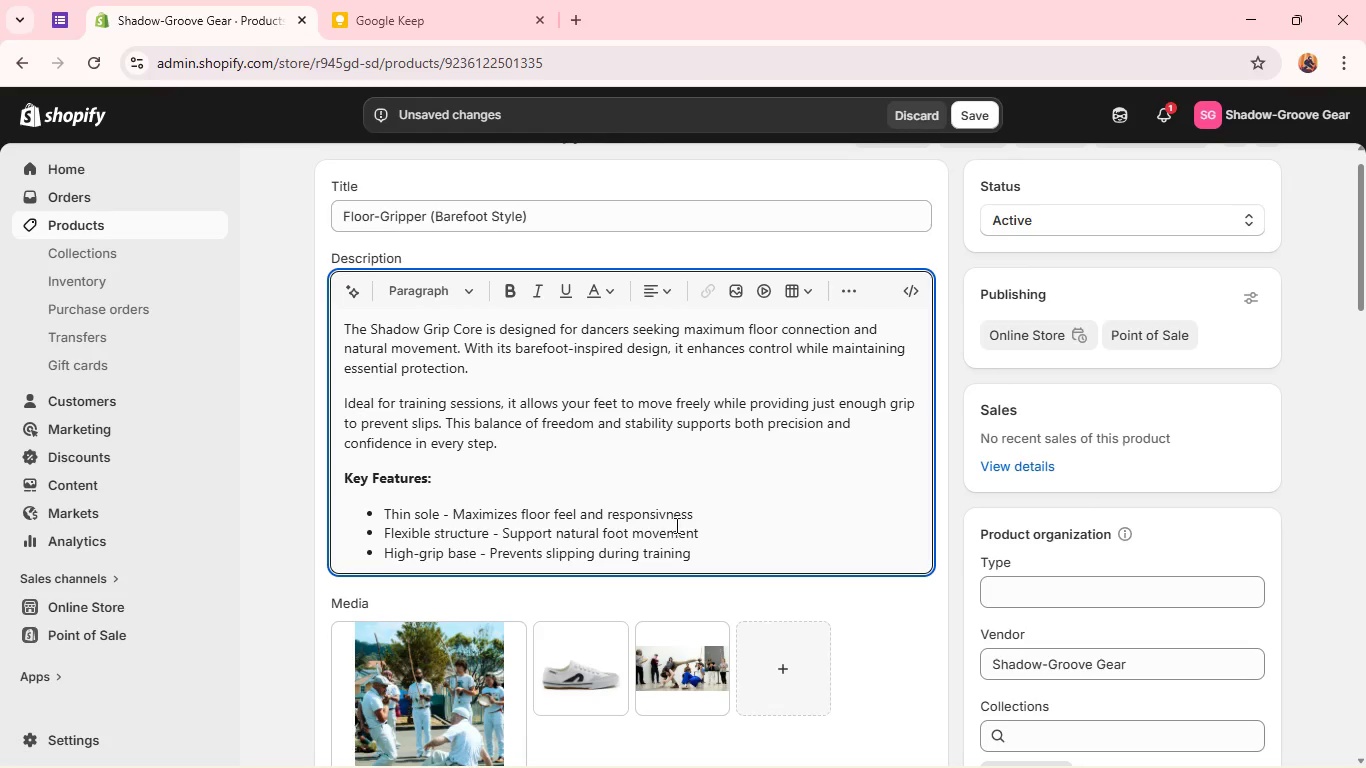 
left_click([665, 516])
 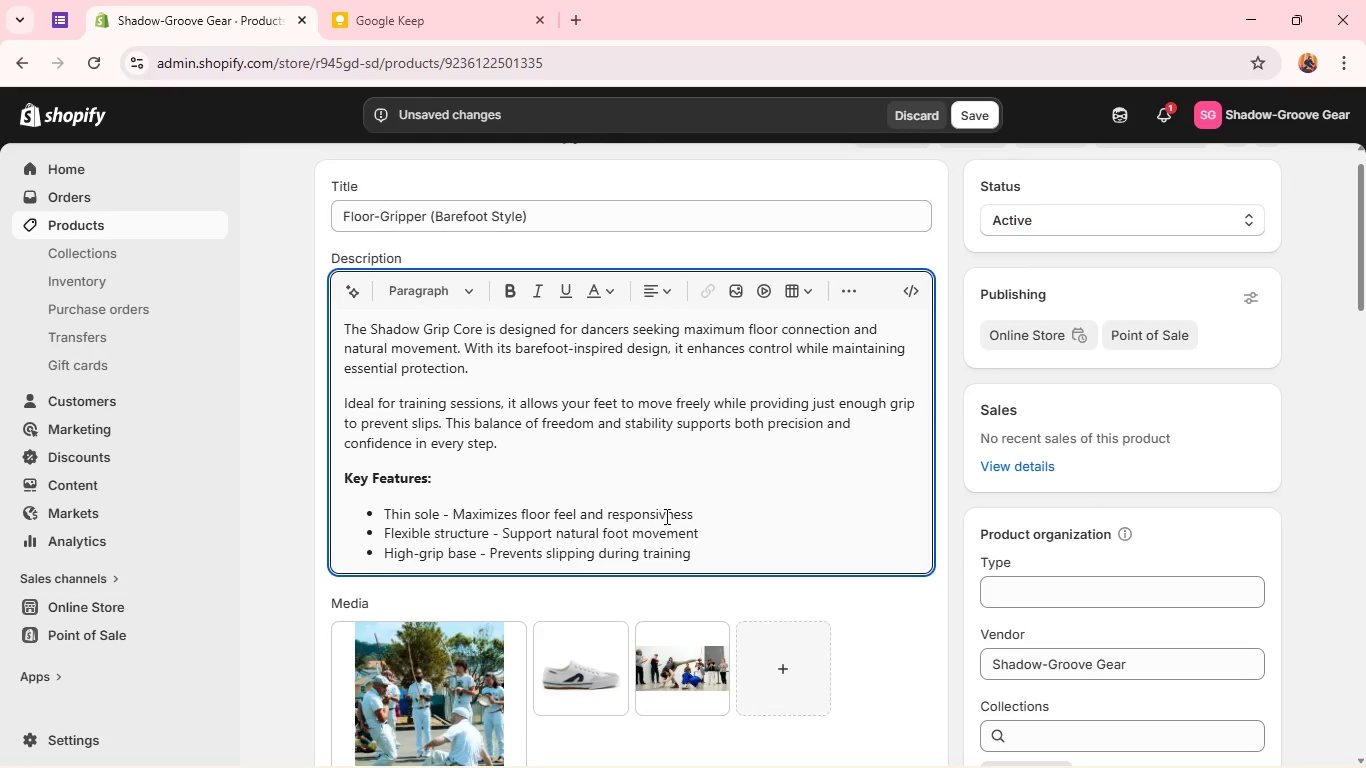 
key(E)
 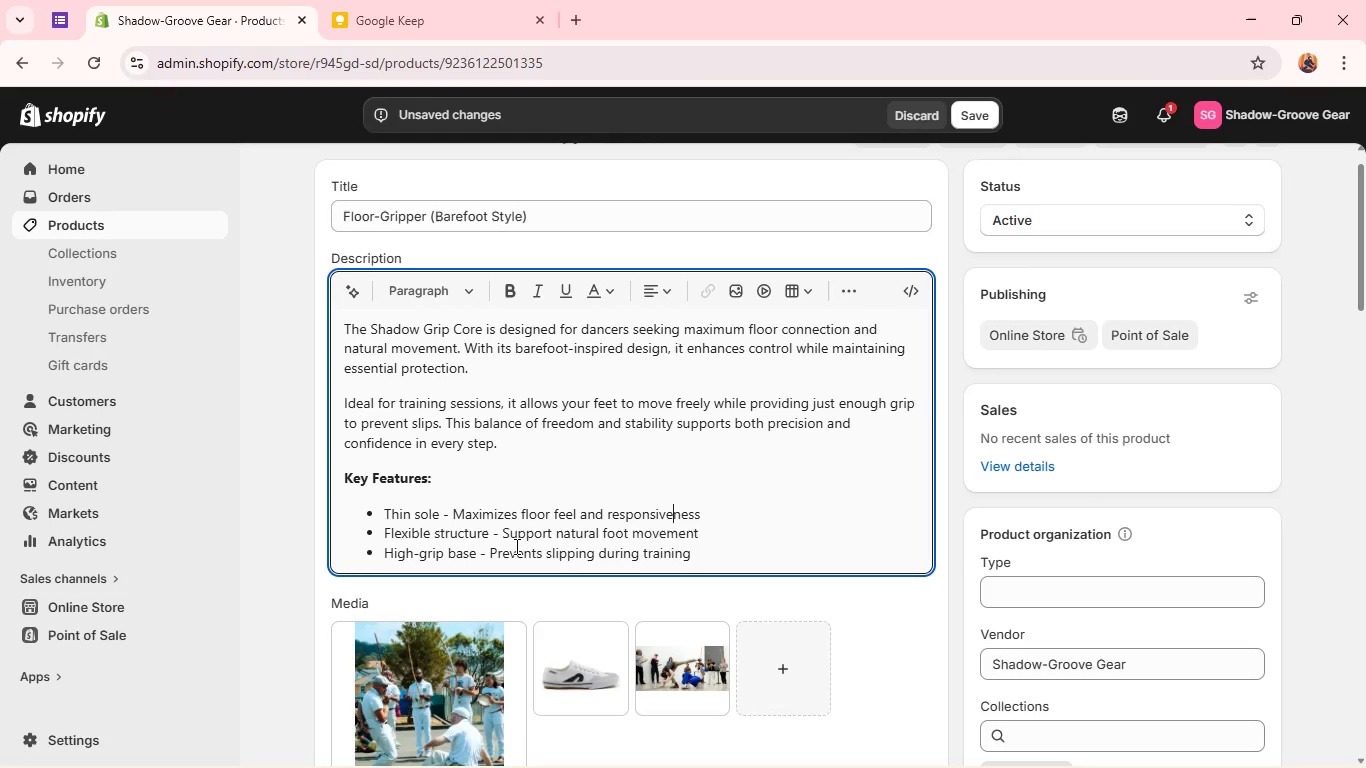 
wait(13.69)
 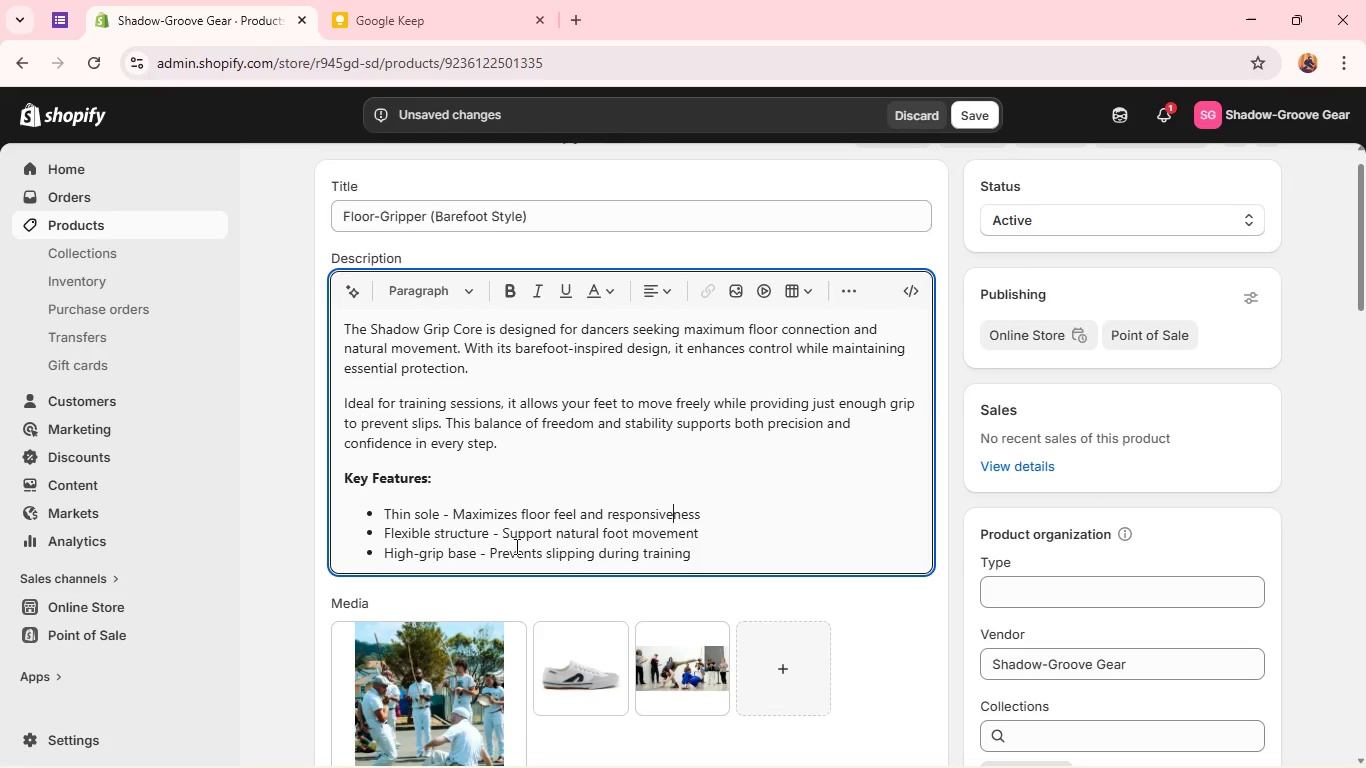 
left_click([548, 534])
 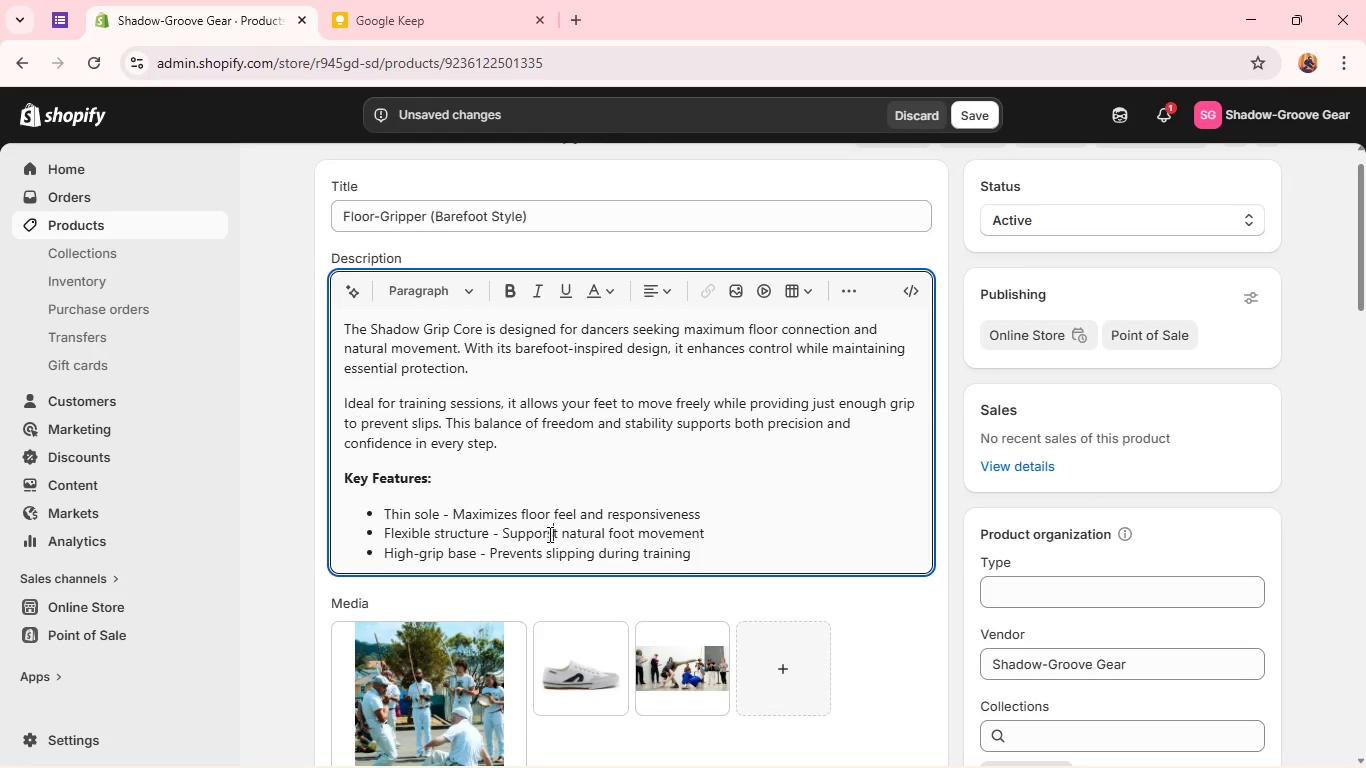 
key(S)
 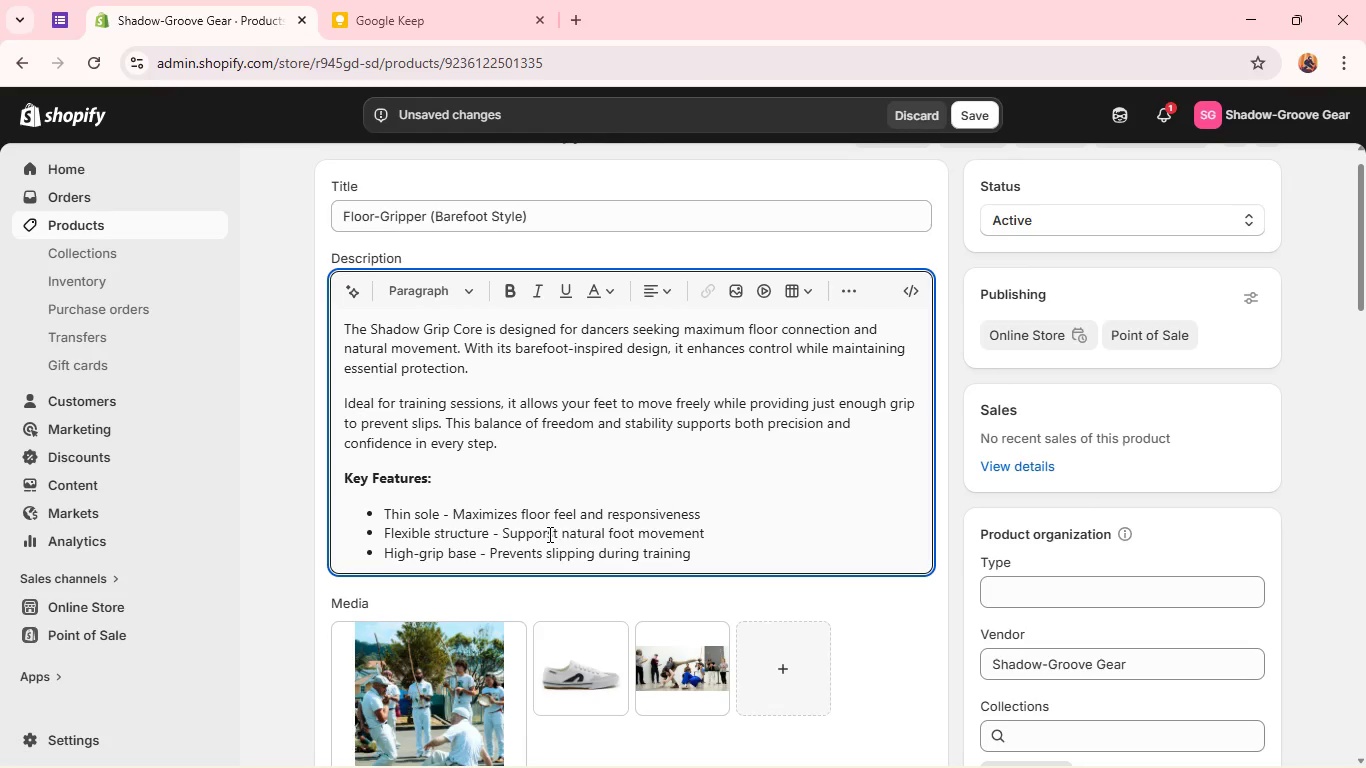 
key(Backspace)
 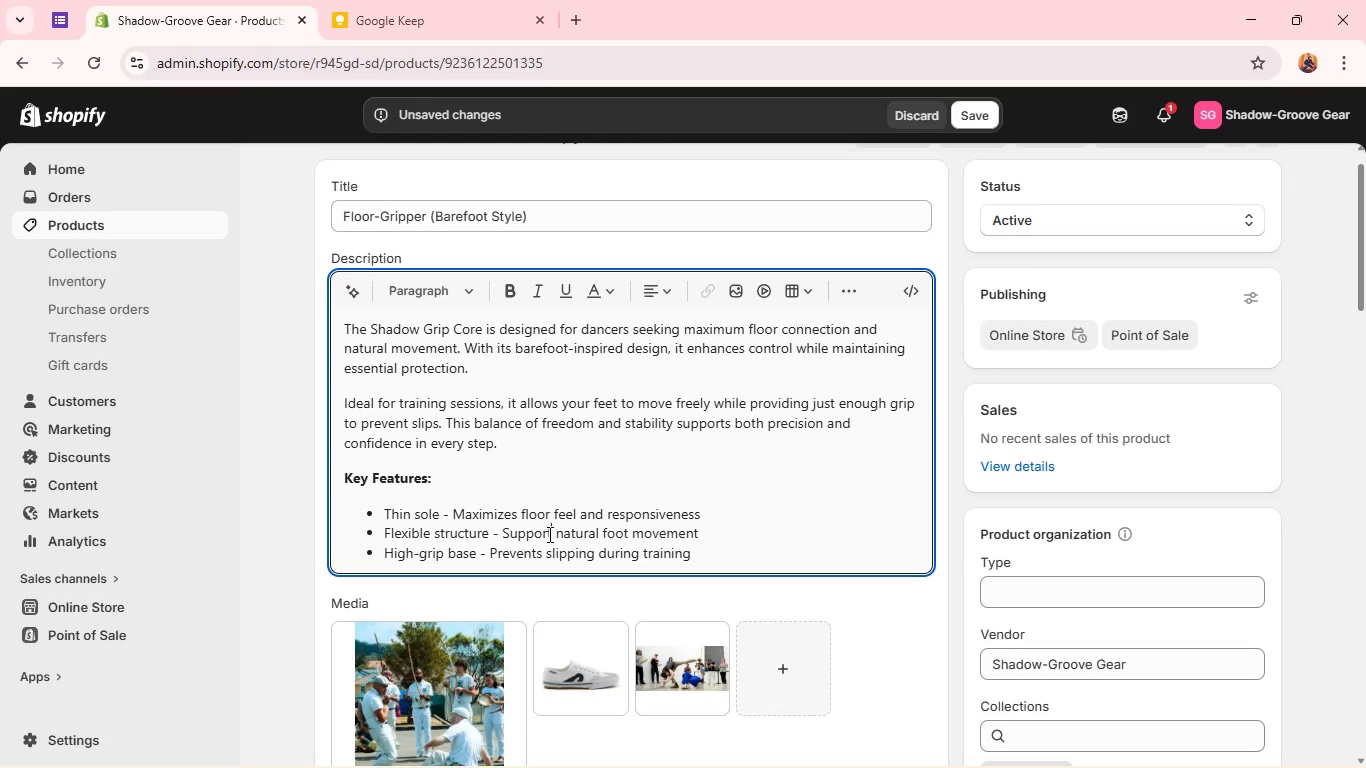 
key(ArrowRight)
 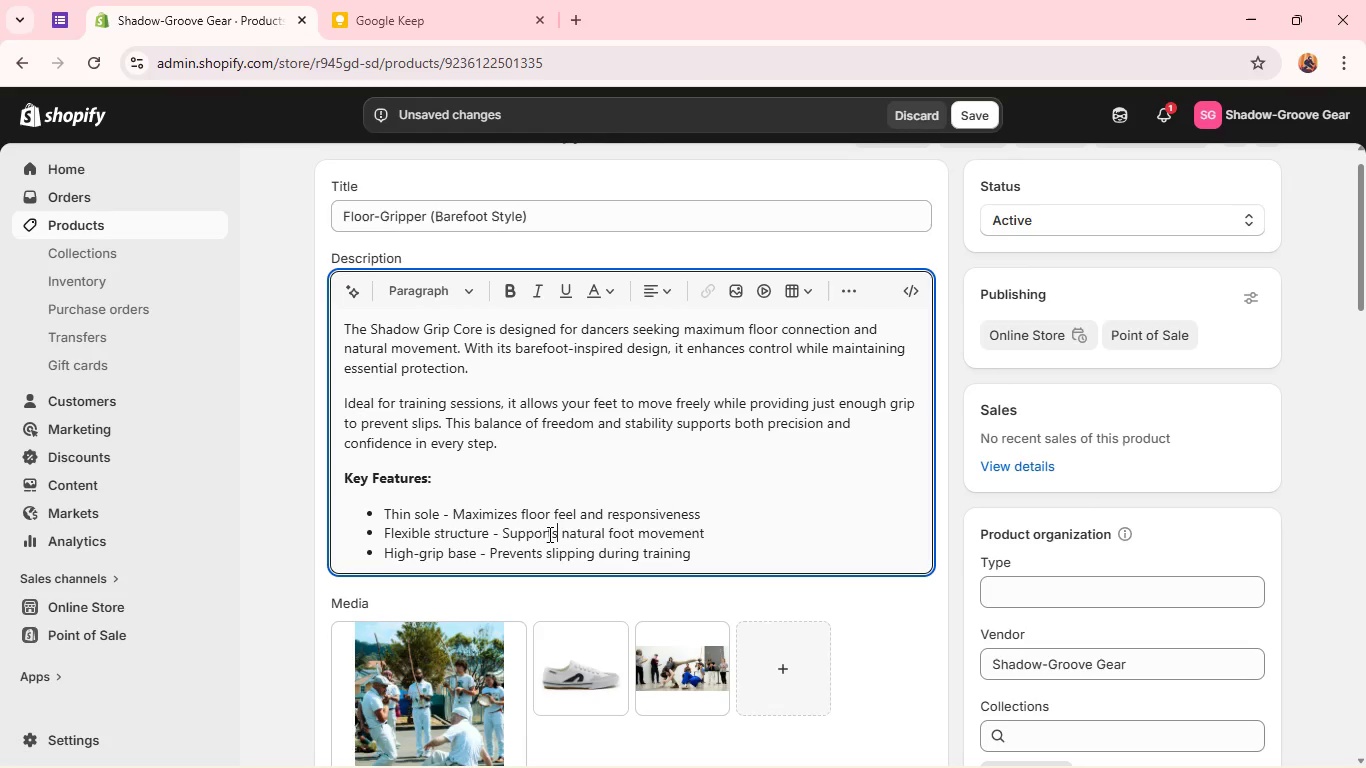 
key(S)
 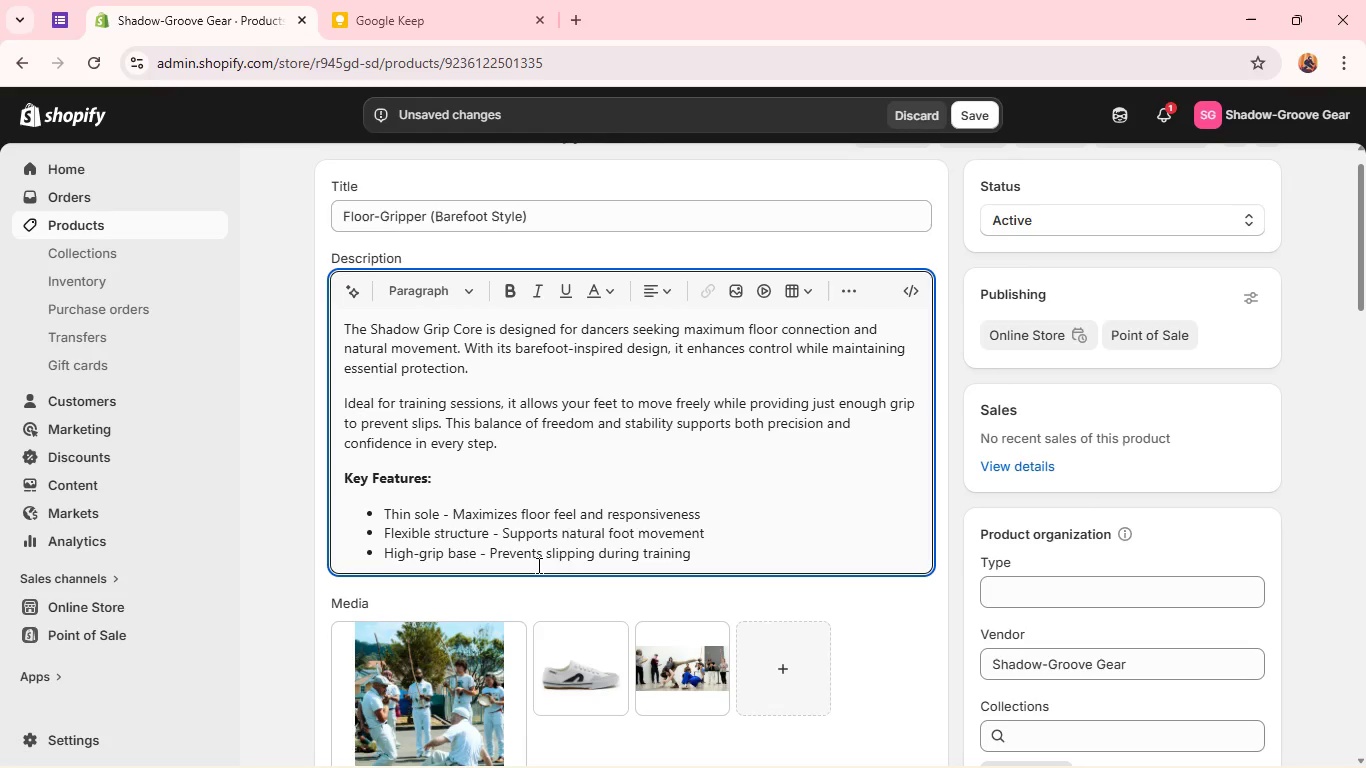 
wait(20.14)
 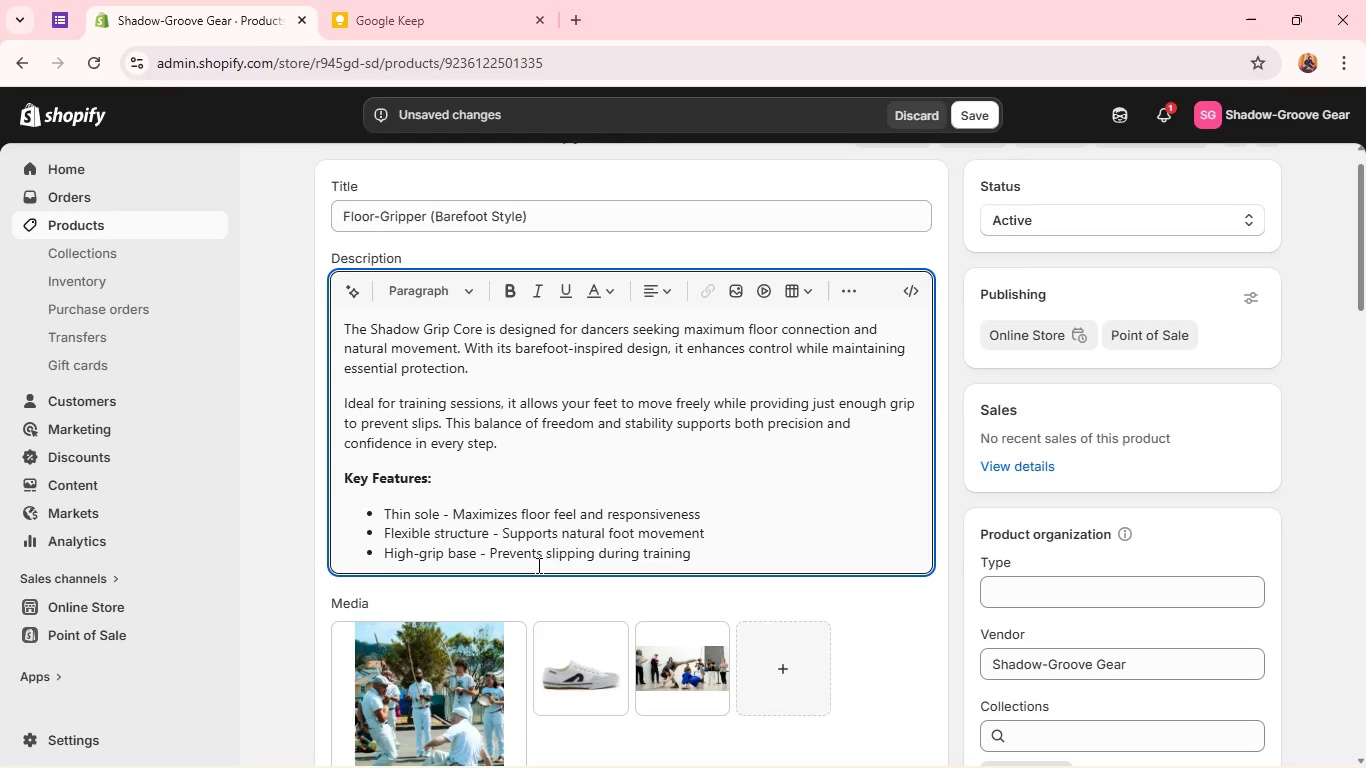 
left_click([353, 501])
 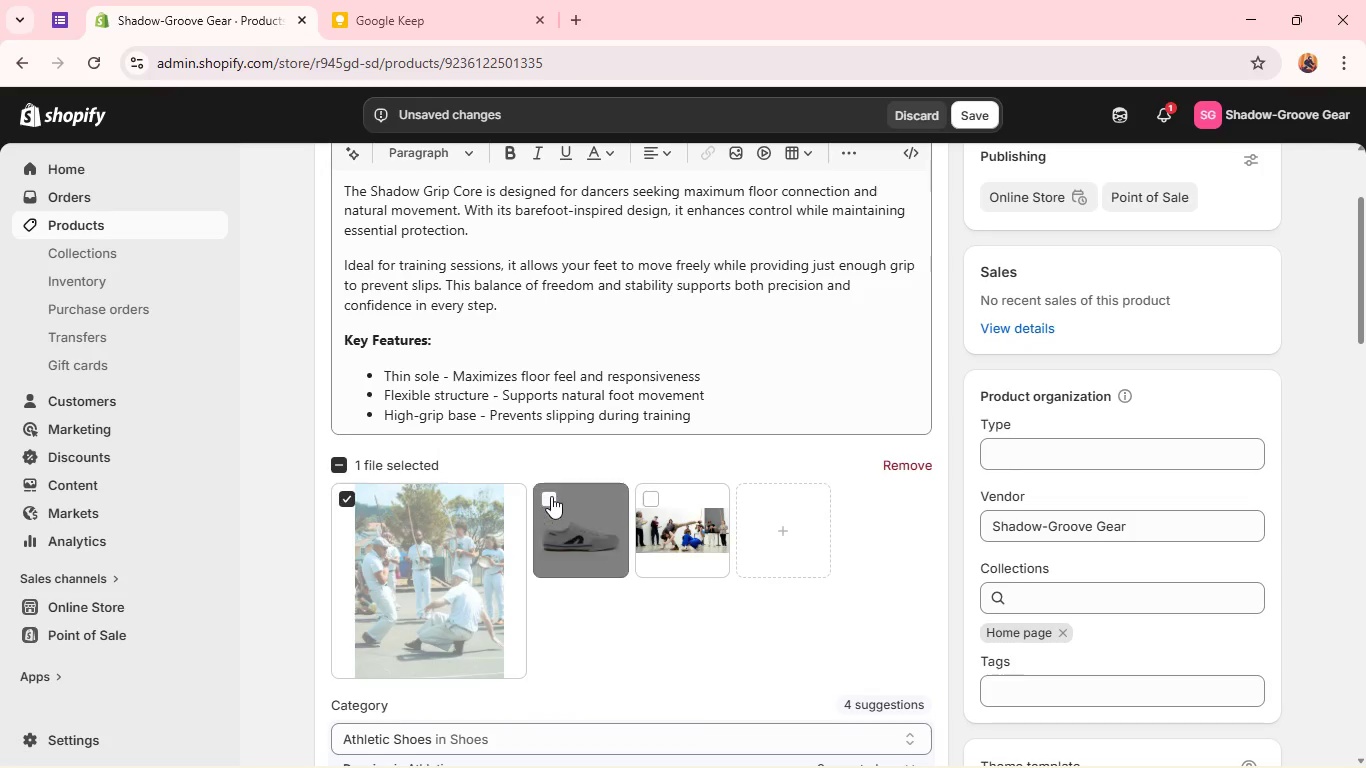 
left_click([551, 498])
 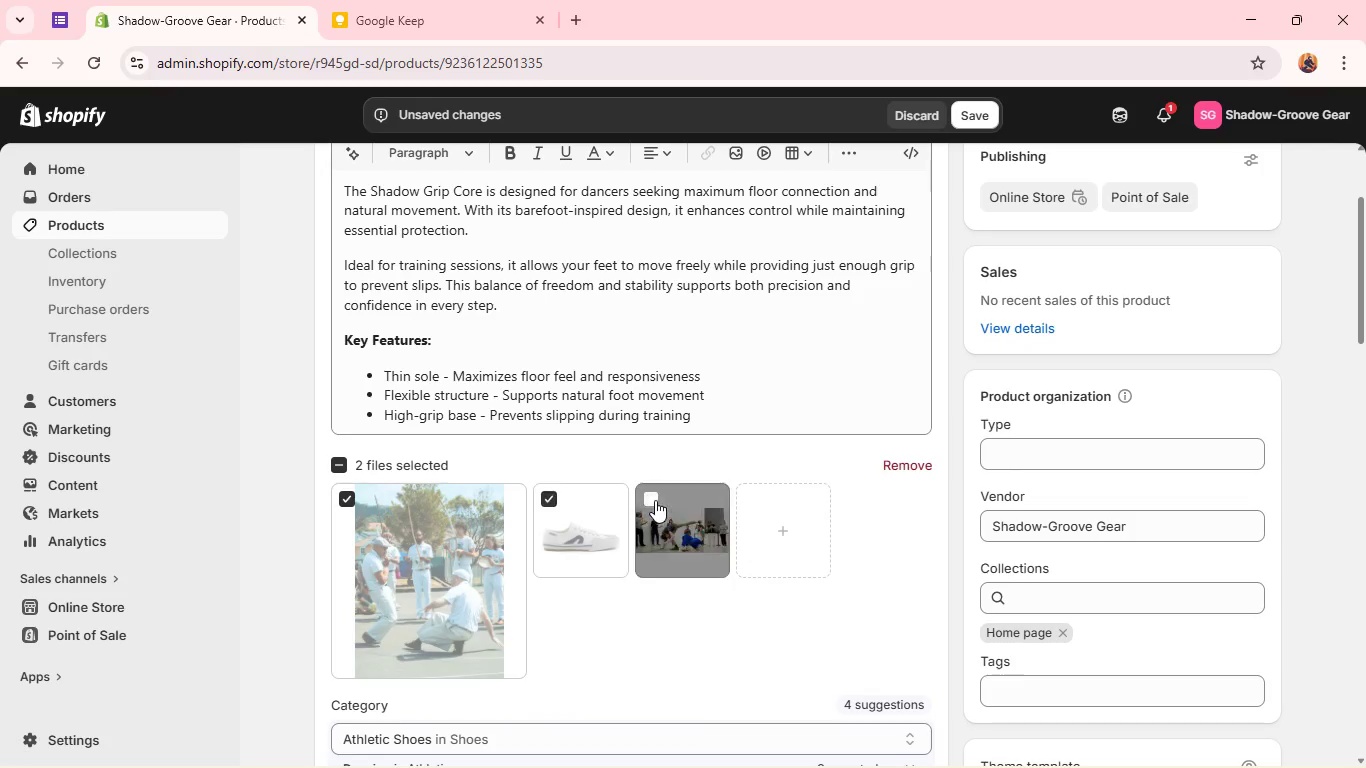 
left_click([655, 500])
 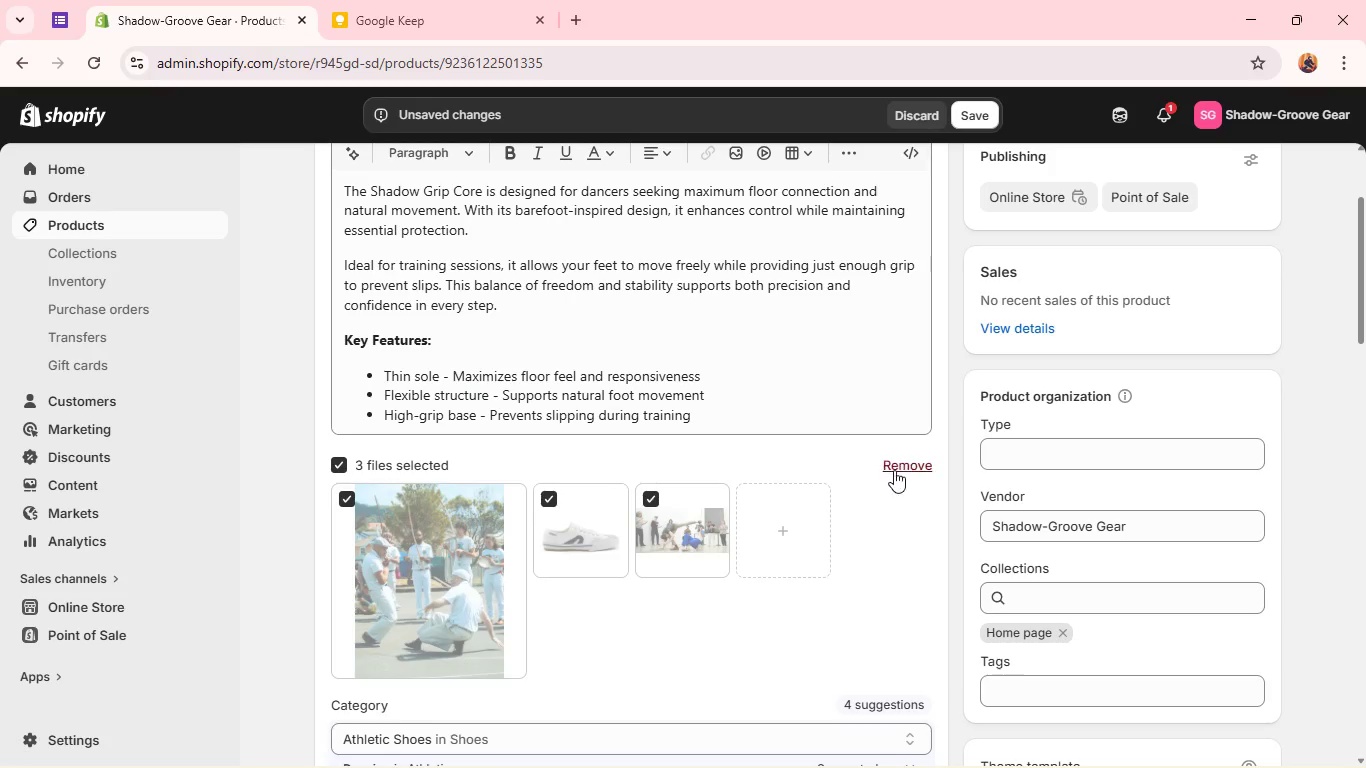 
left_click([898, 470])
 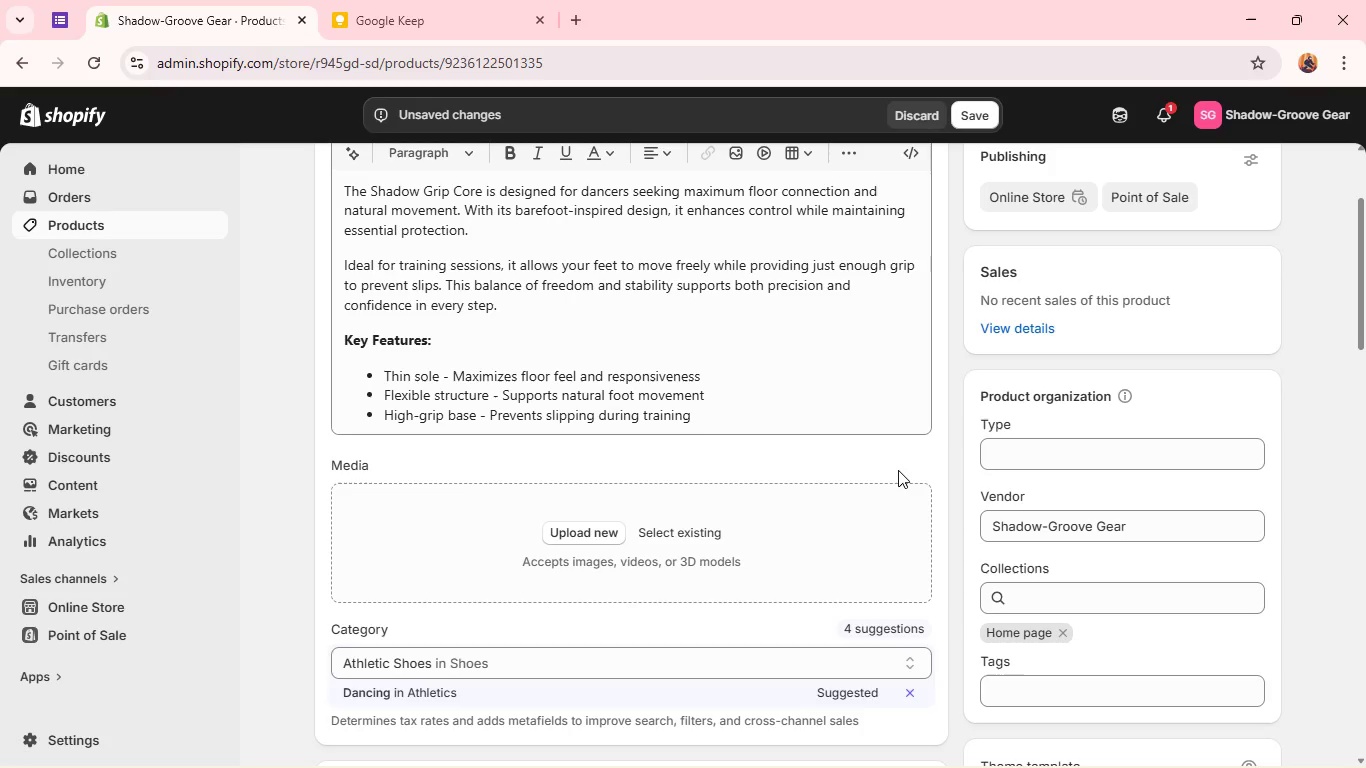 
wait(6.22)
 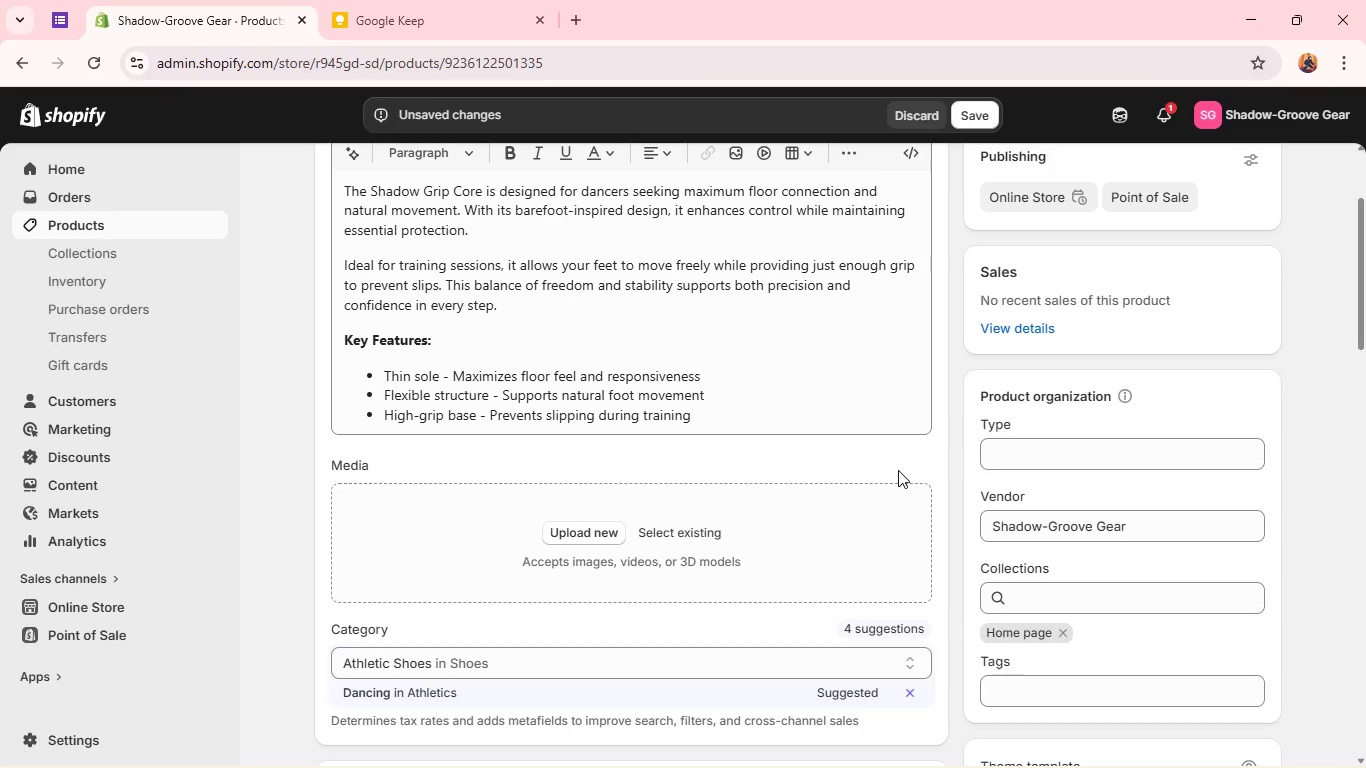 
left_click([585, 523])
 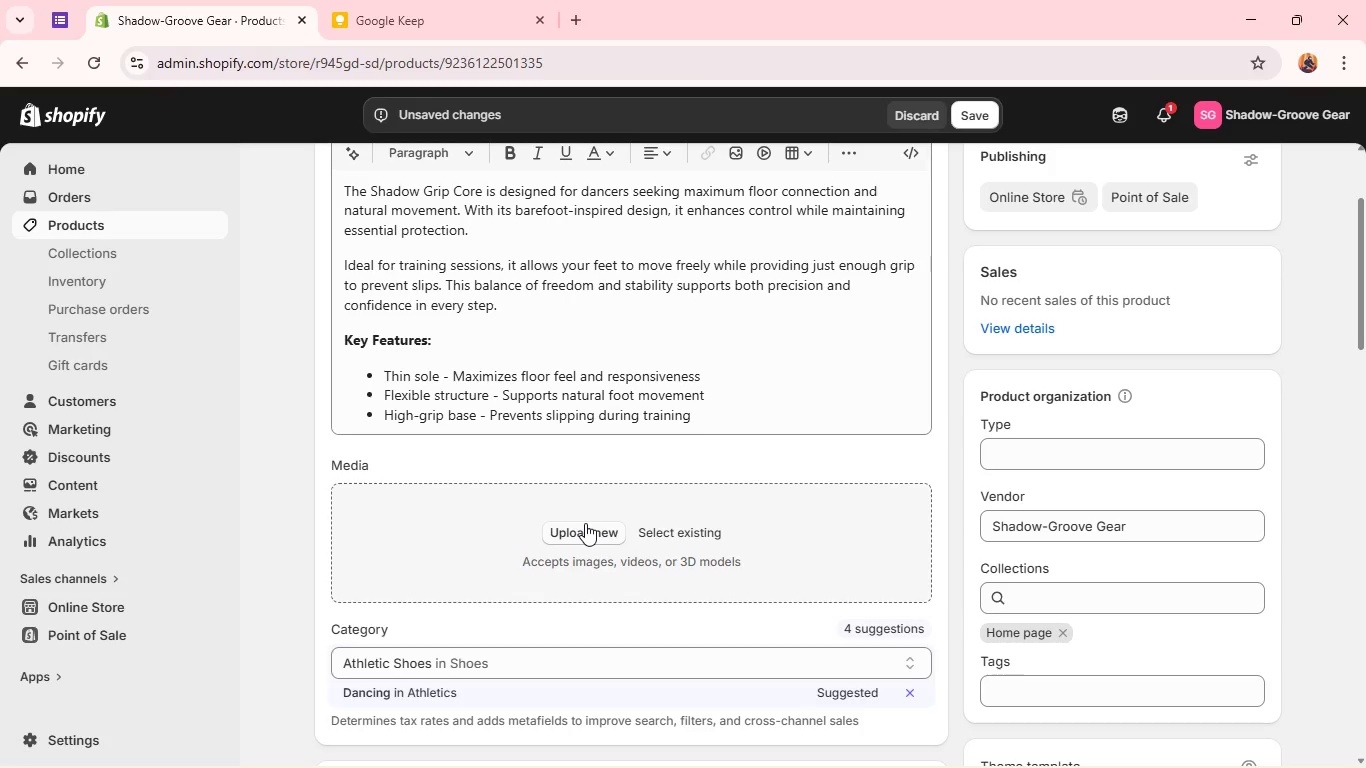 
left_click([587, 533])
 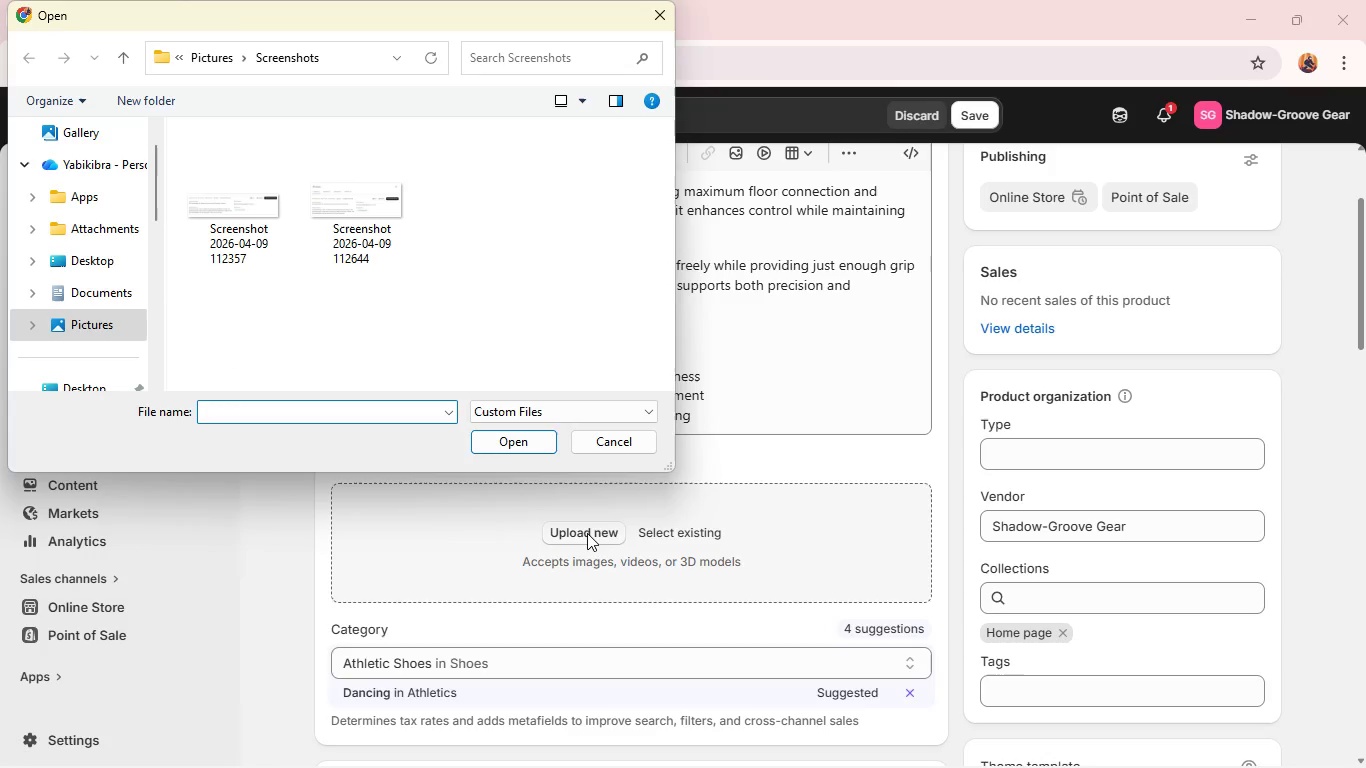 
wait(7.58)
 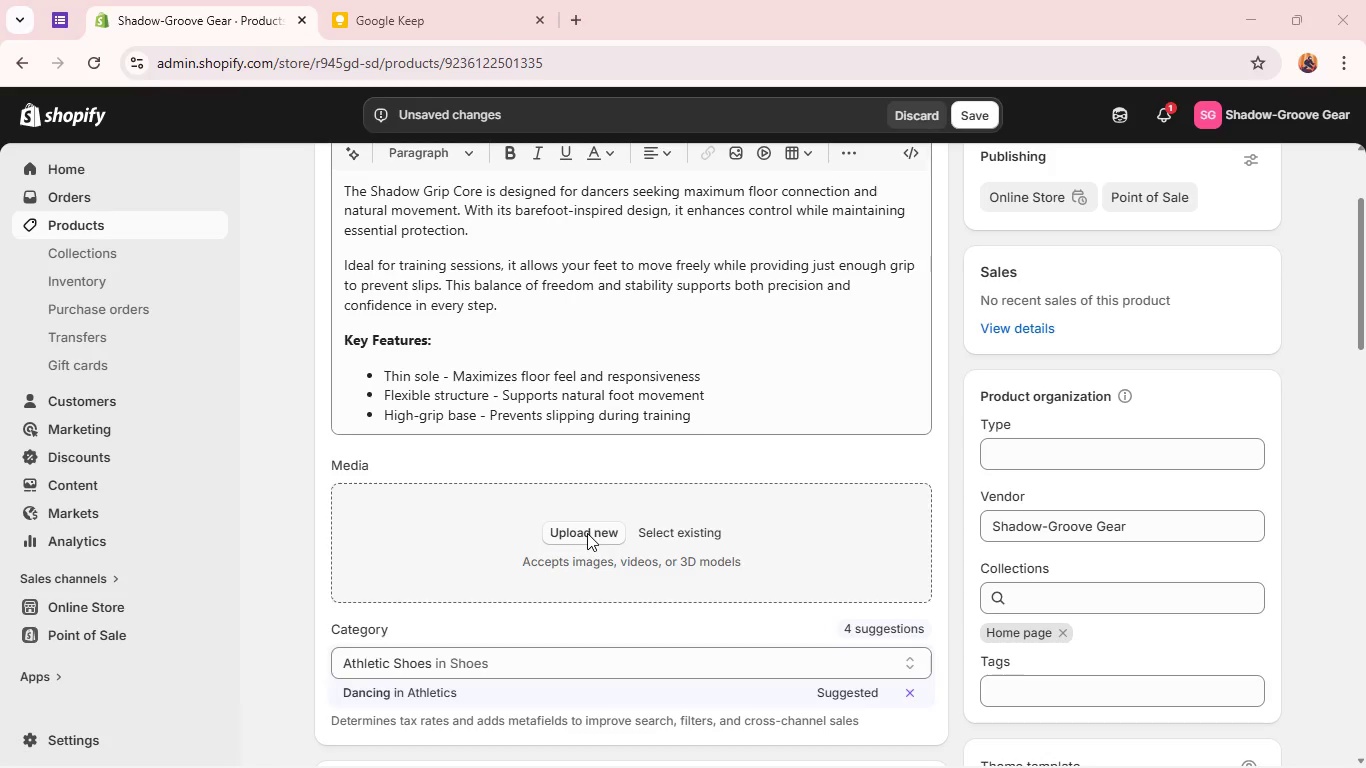 
scroll: coordinate [111, 287], scroll_direction: down, amount: 2.0
 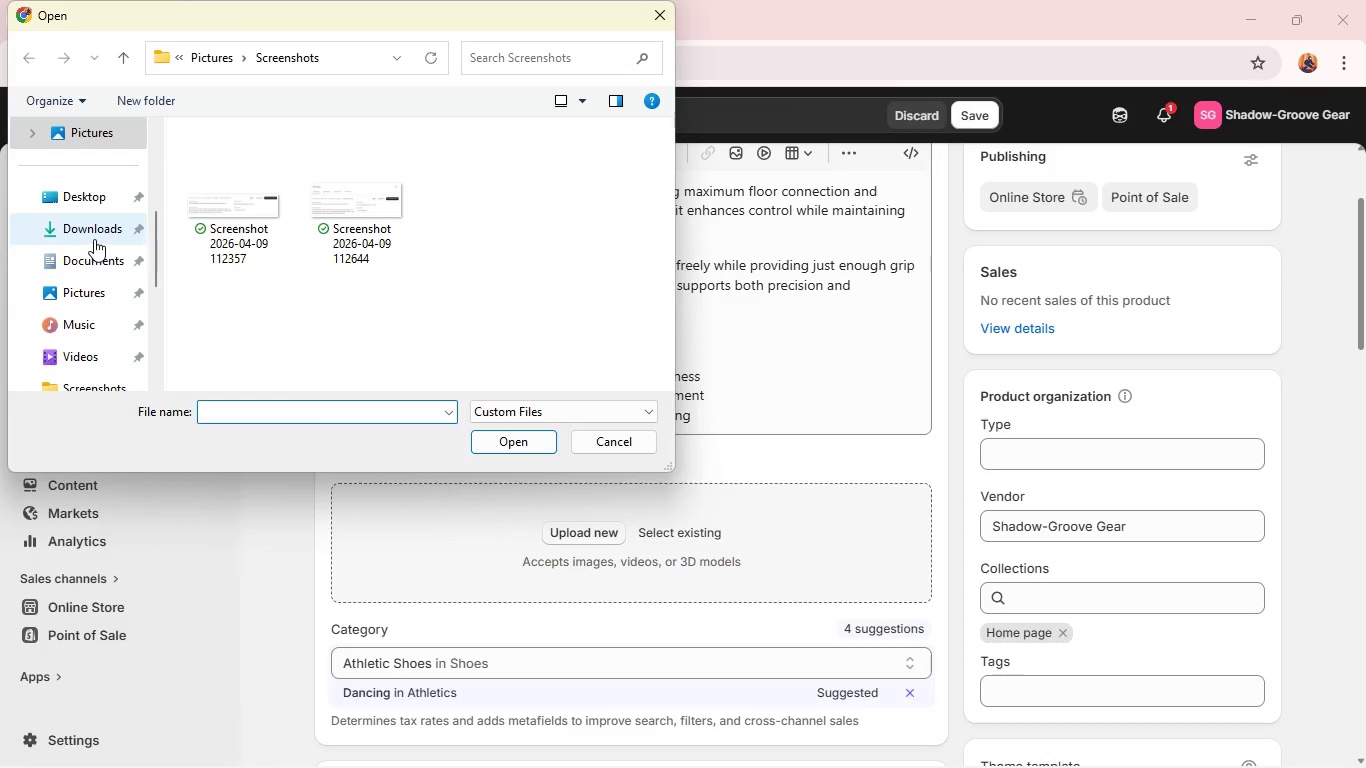 
left_click([94, 239])
 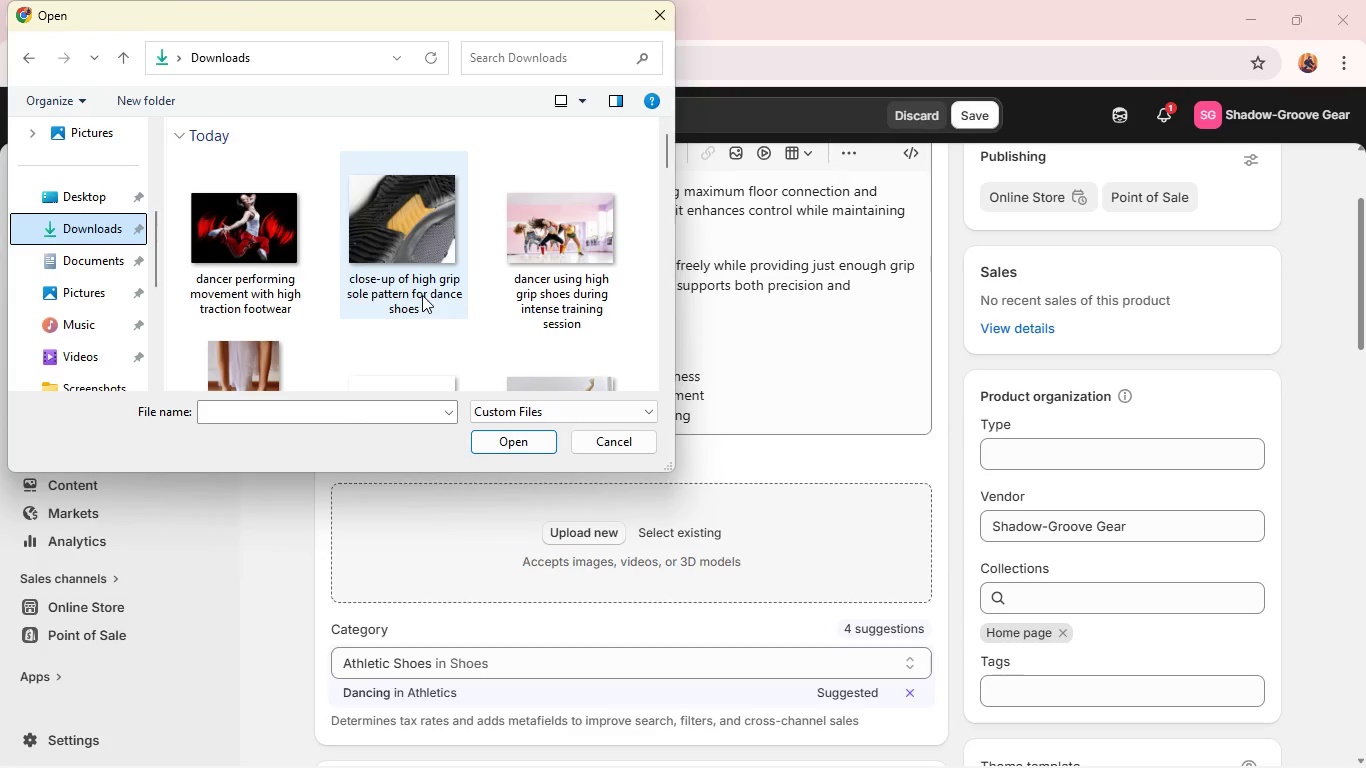 
scroll: coordinate [422, 295], scroll_direction: down, amount: 2.0
 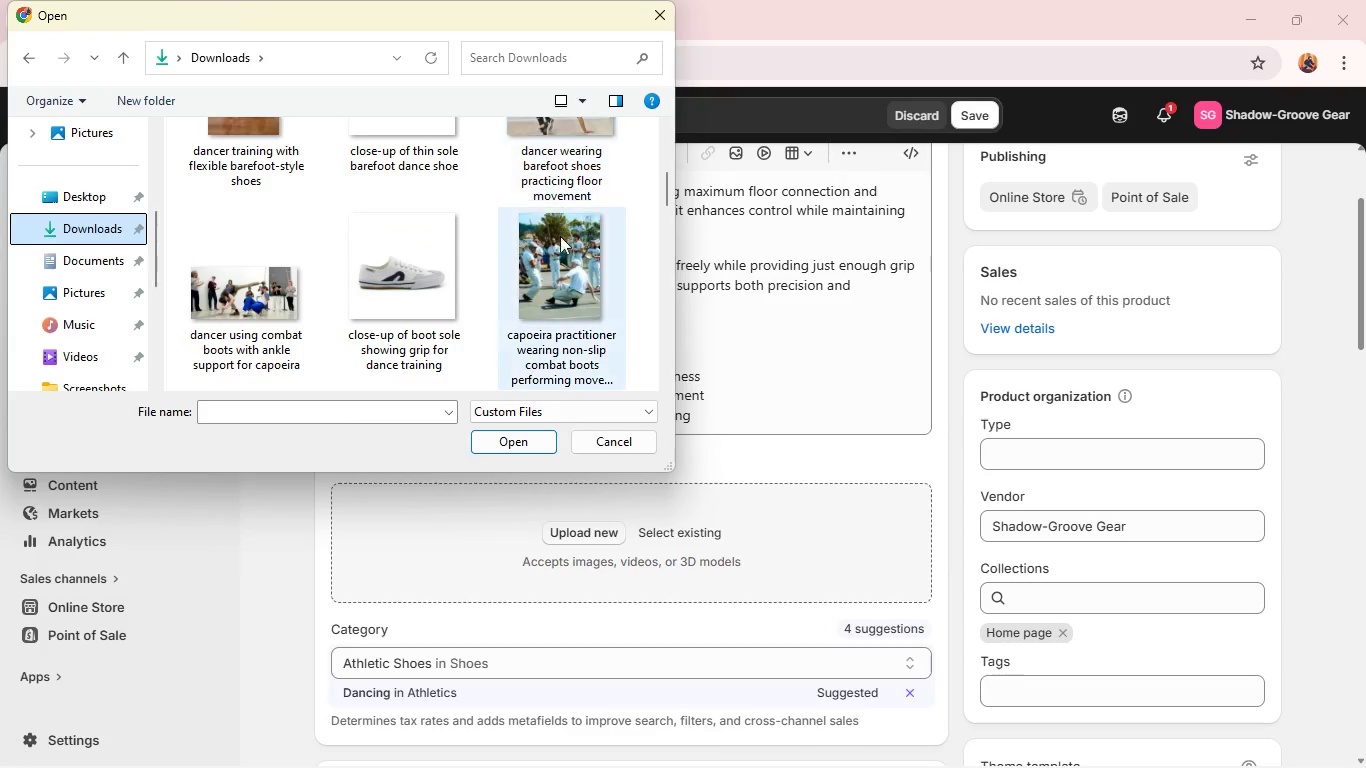 
left_click([561, 156])
 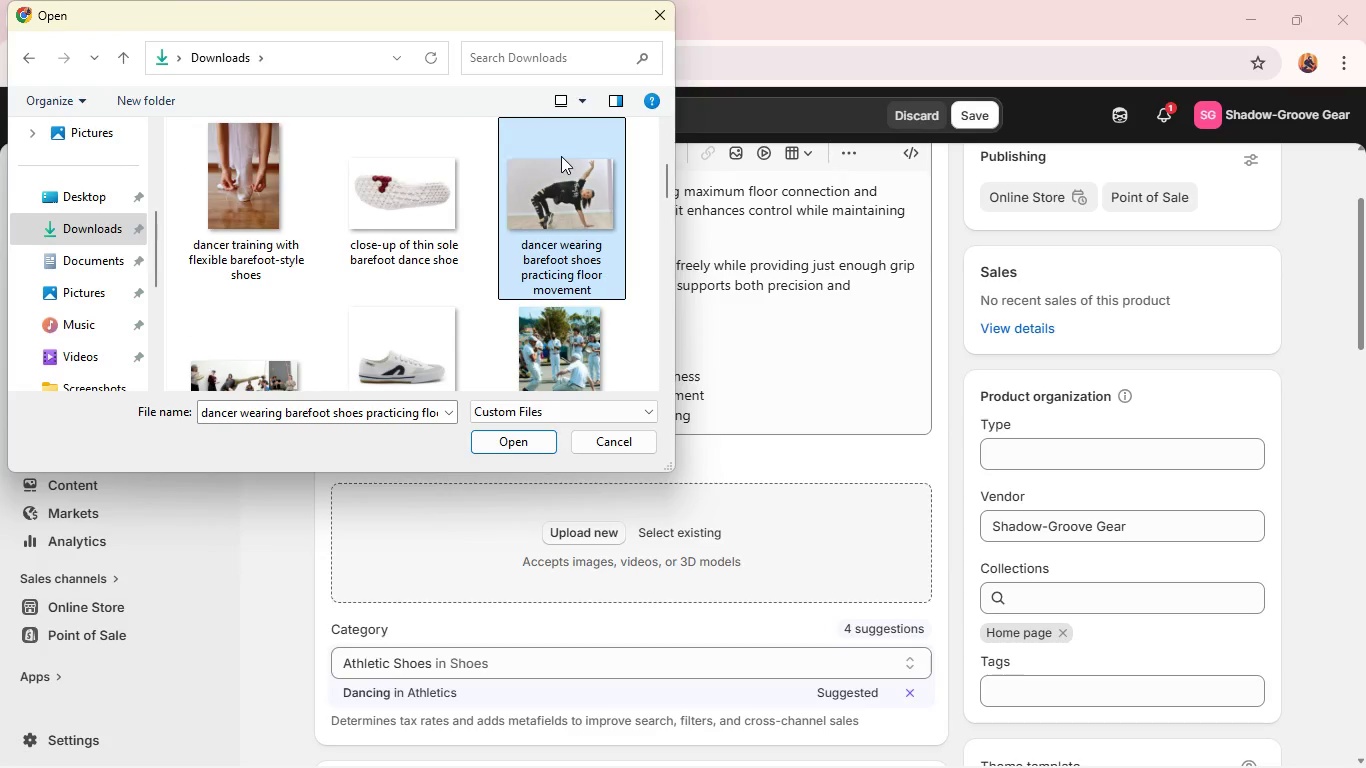 
hold_key(key=ControlLeft, duration=4.7)
left_click([424, 191])
 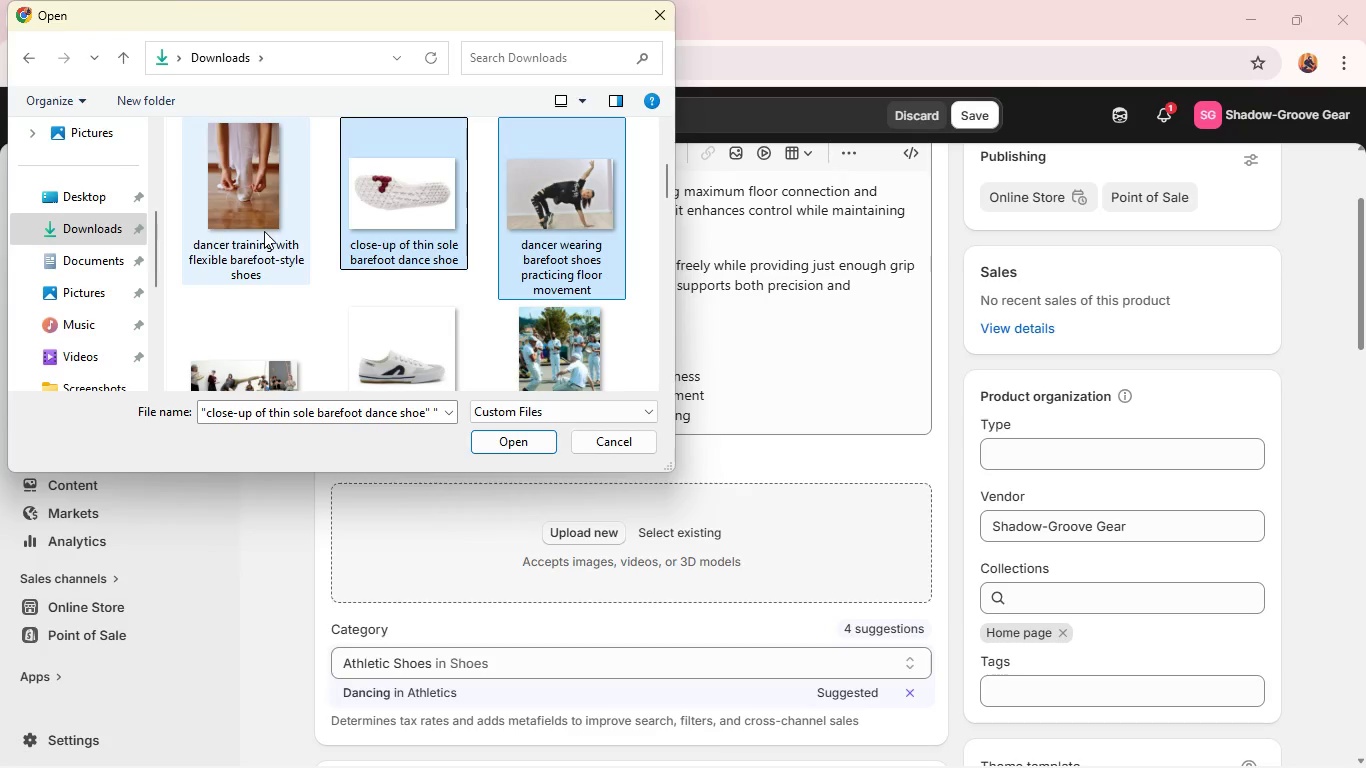 
left_click([264, 231])
 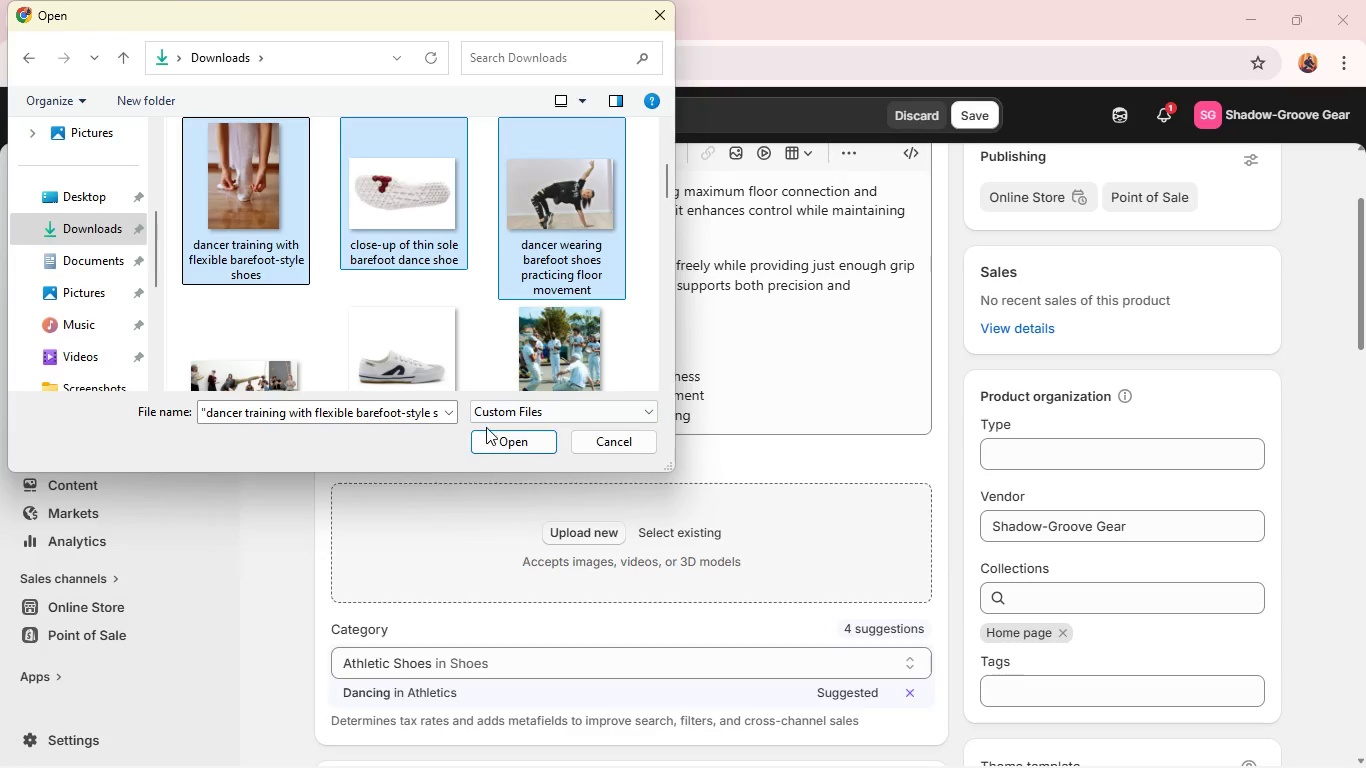 
left_click([494, 435])
 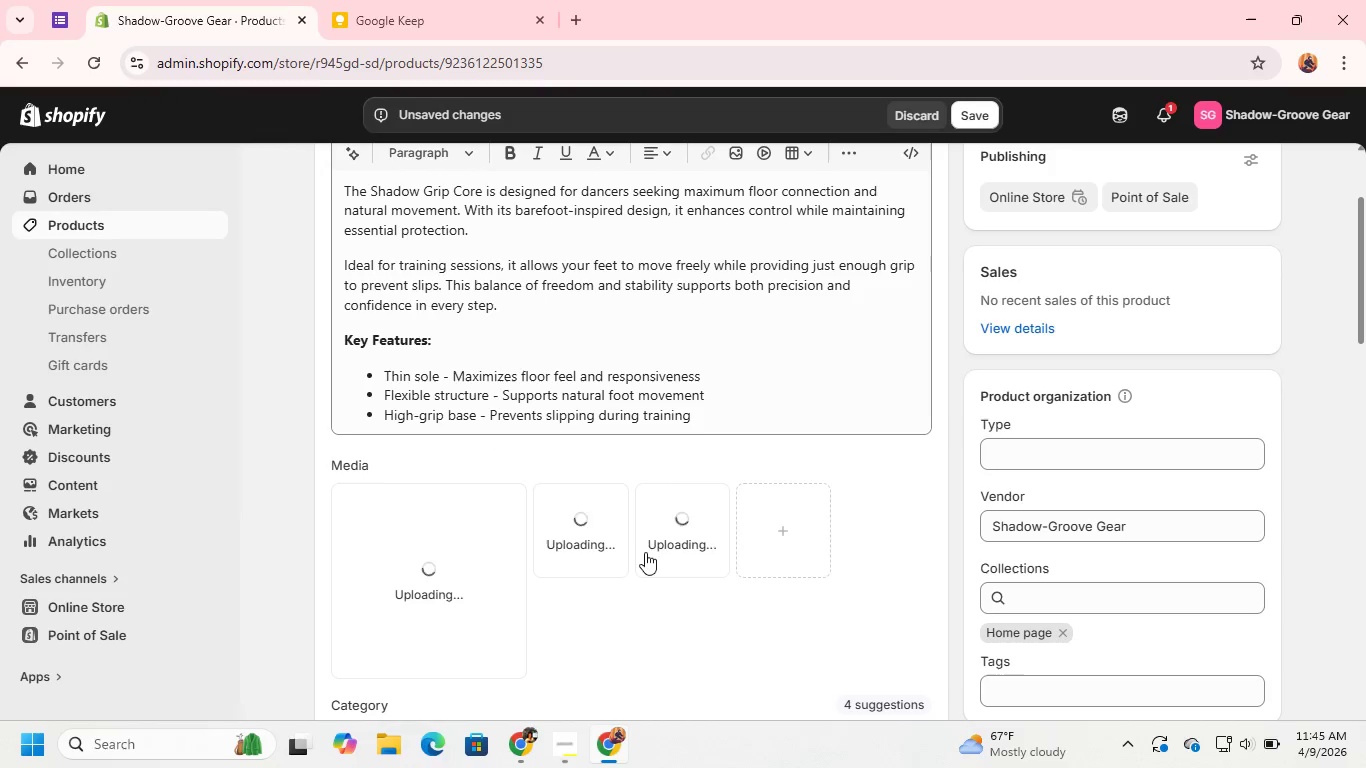 
wait(6.19)
 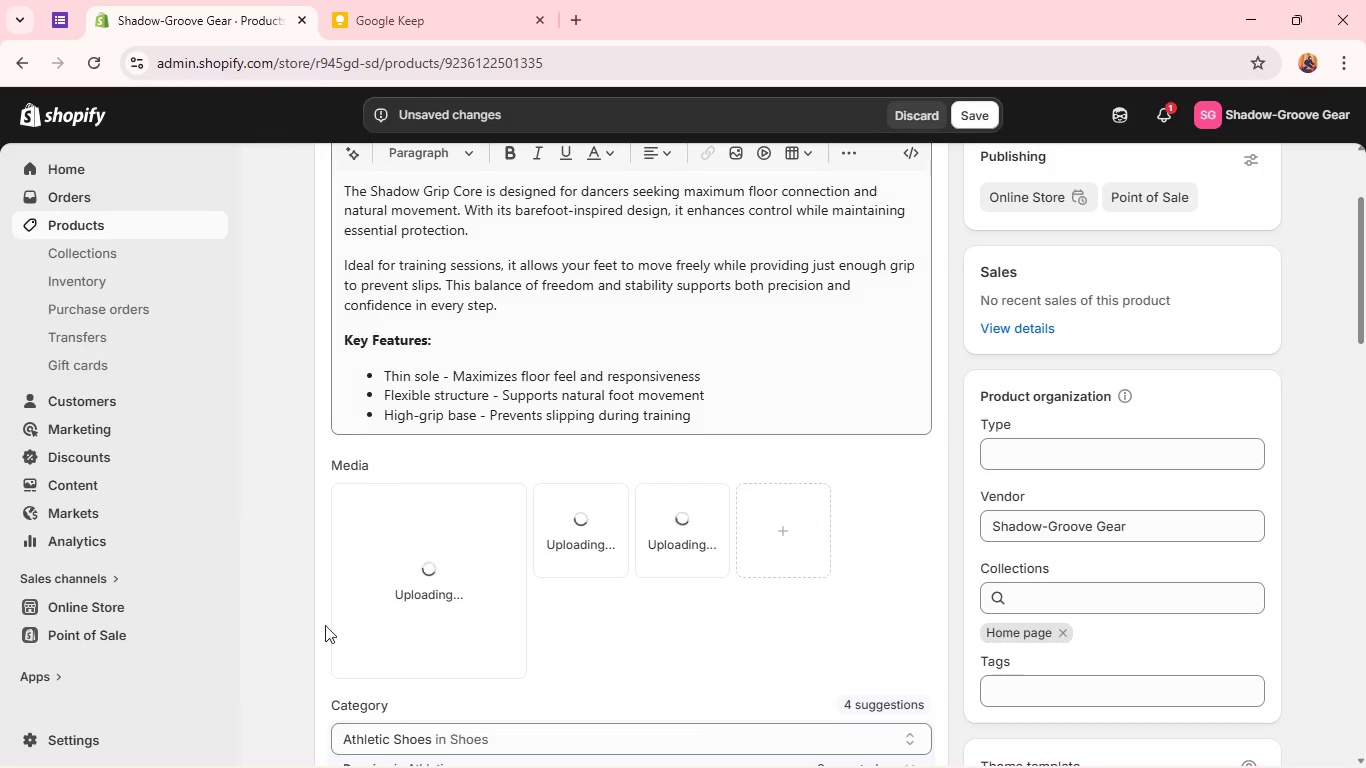 
mouse_move([675, 522])
 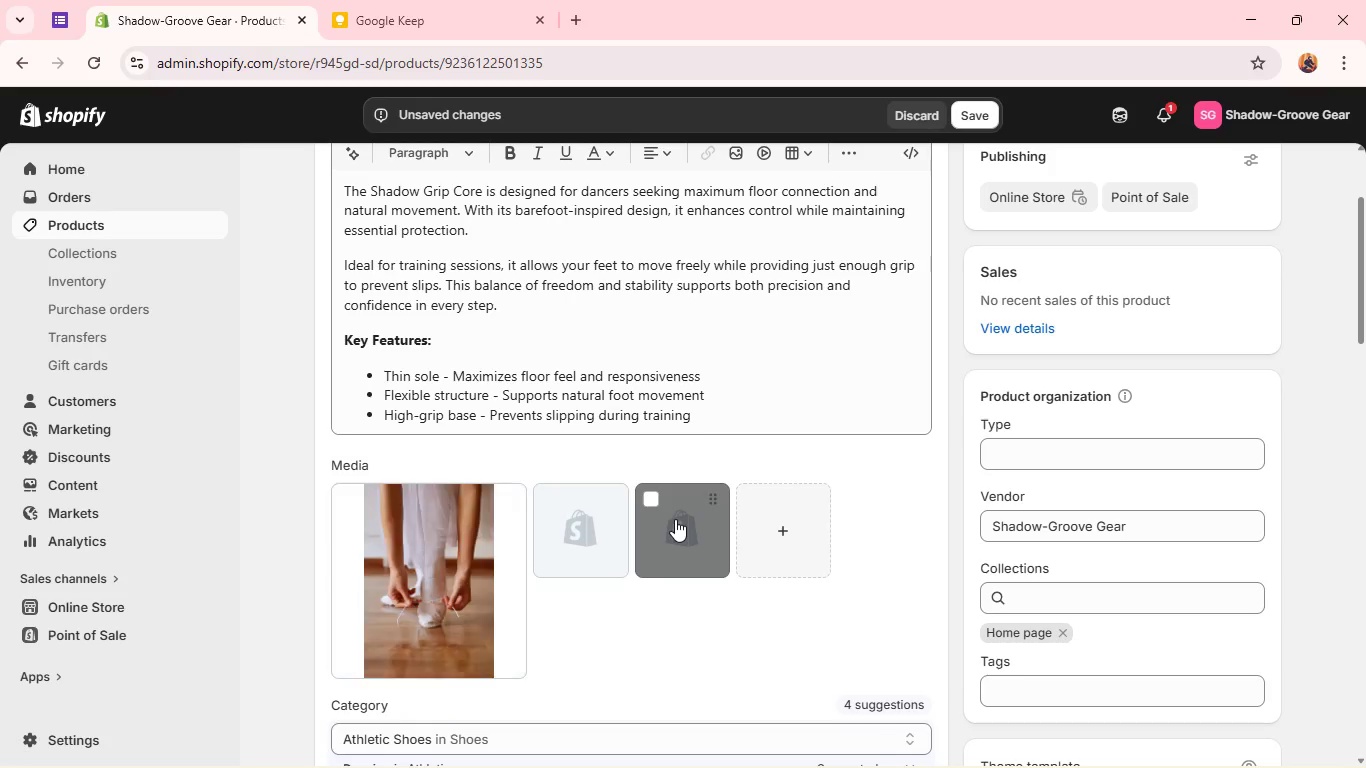 
left_click_drag(start_coordinate=[675, 519], to_coordinate=[398, 569])
 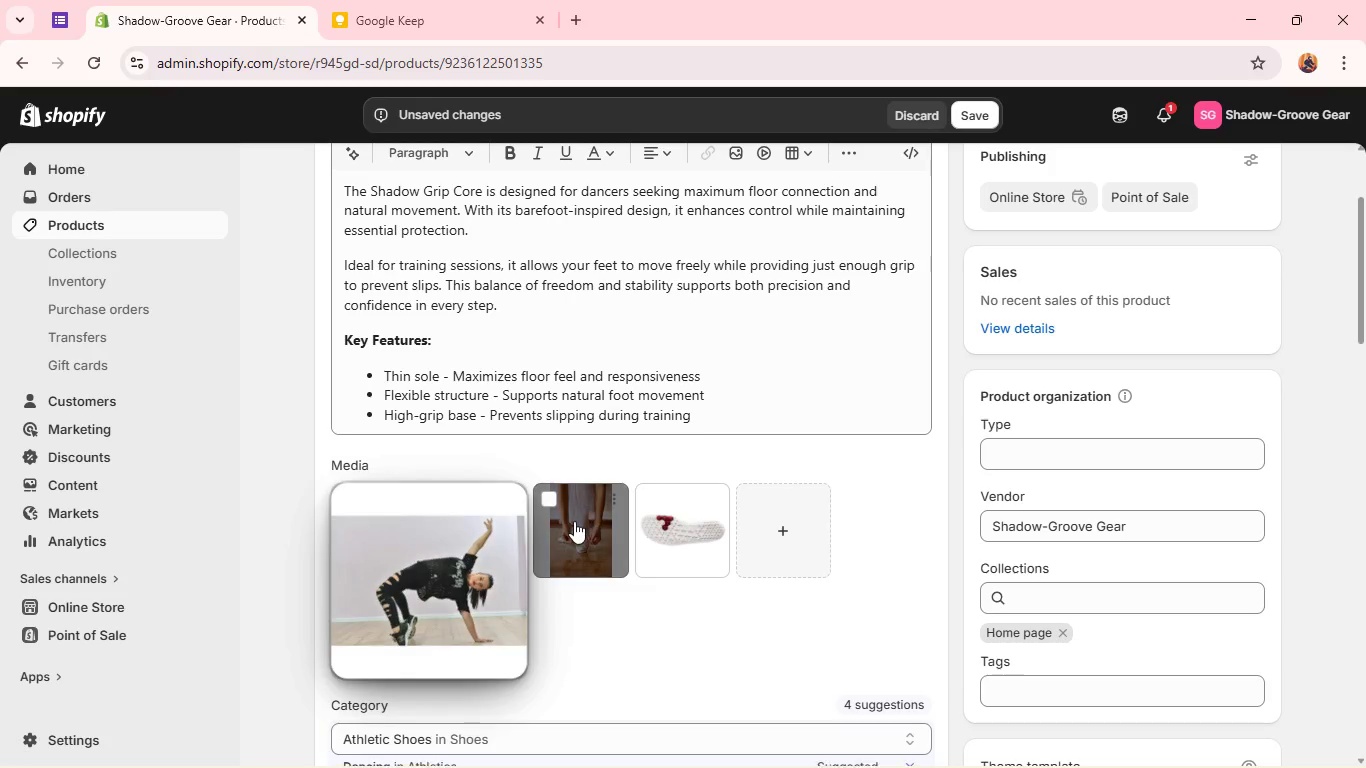 
left_click_drag(start_coordinate=[574, 521], to_coordinate=[700, 526])
 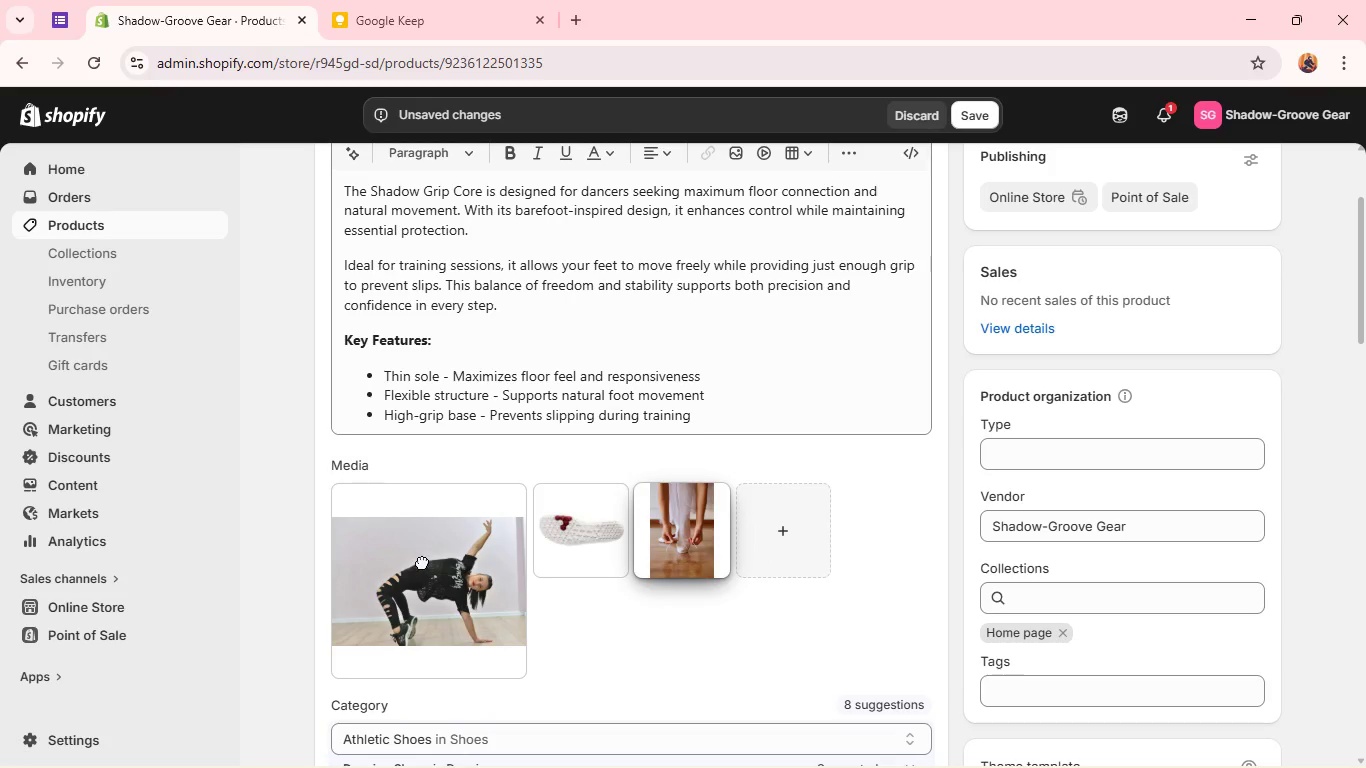 
left_click([422, 563])
 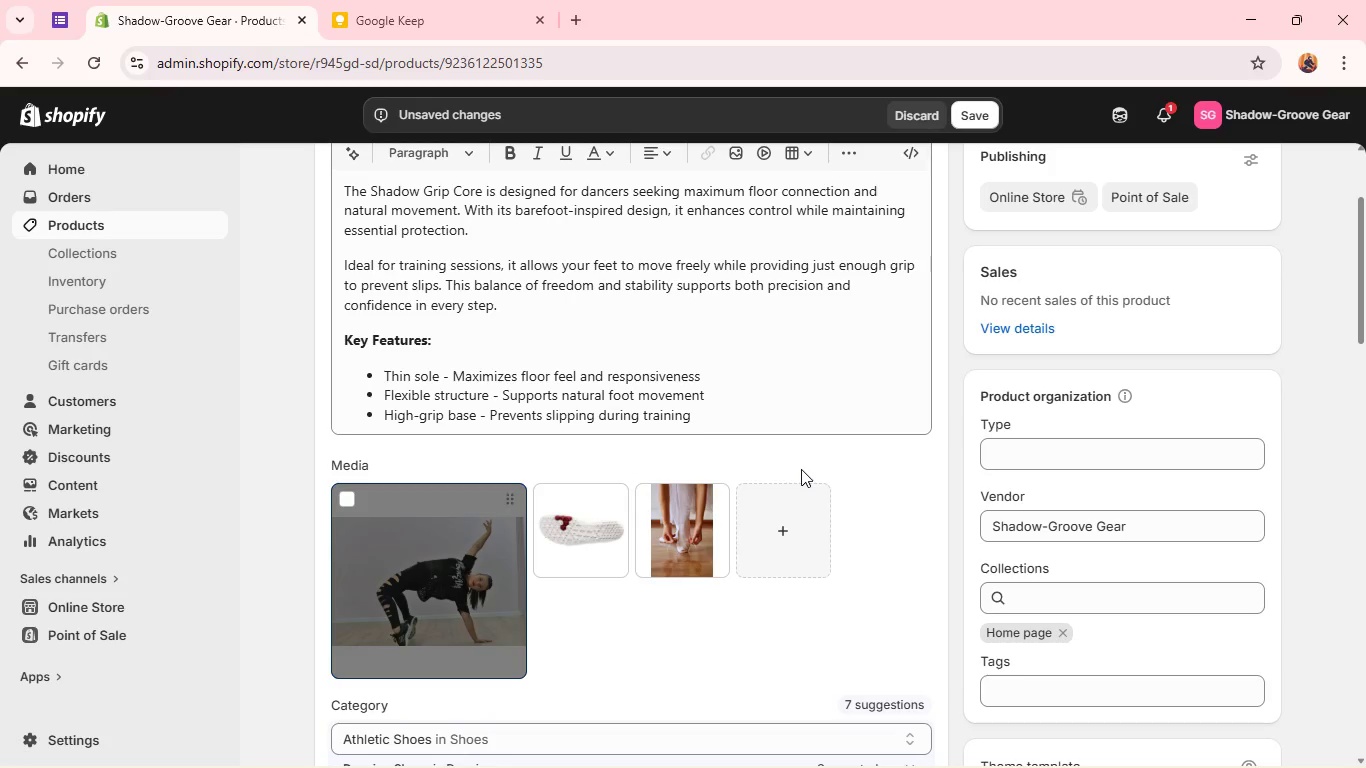 
wait(8.14)
 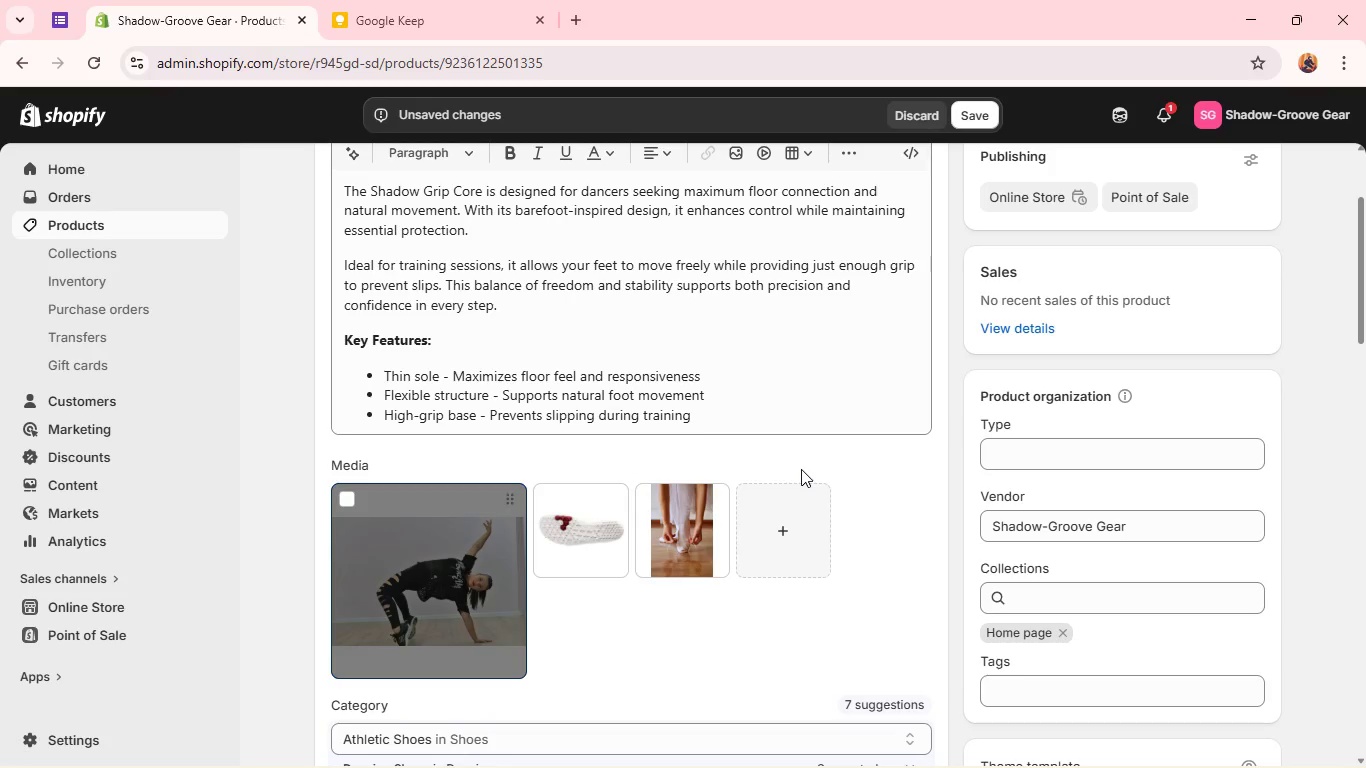 
scroll: coordinate [403, 534], scroll_direction: down, amount: 1.0
 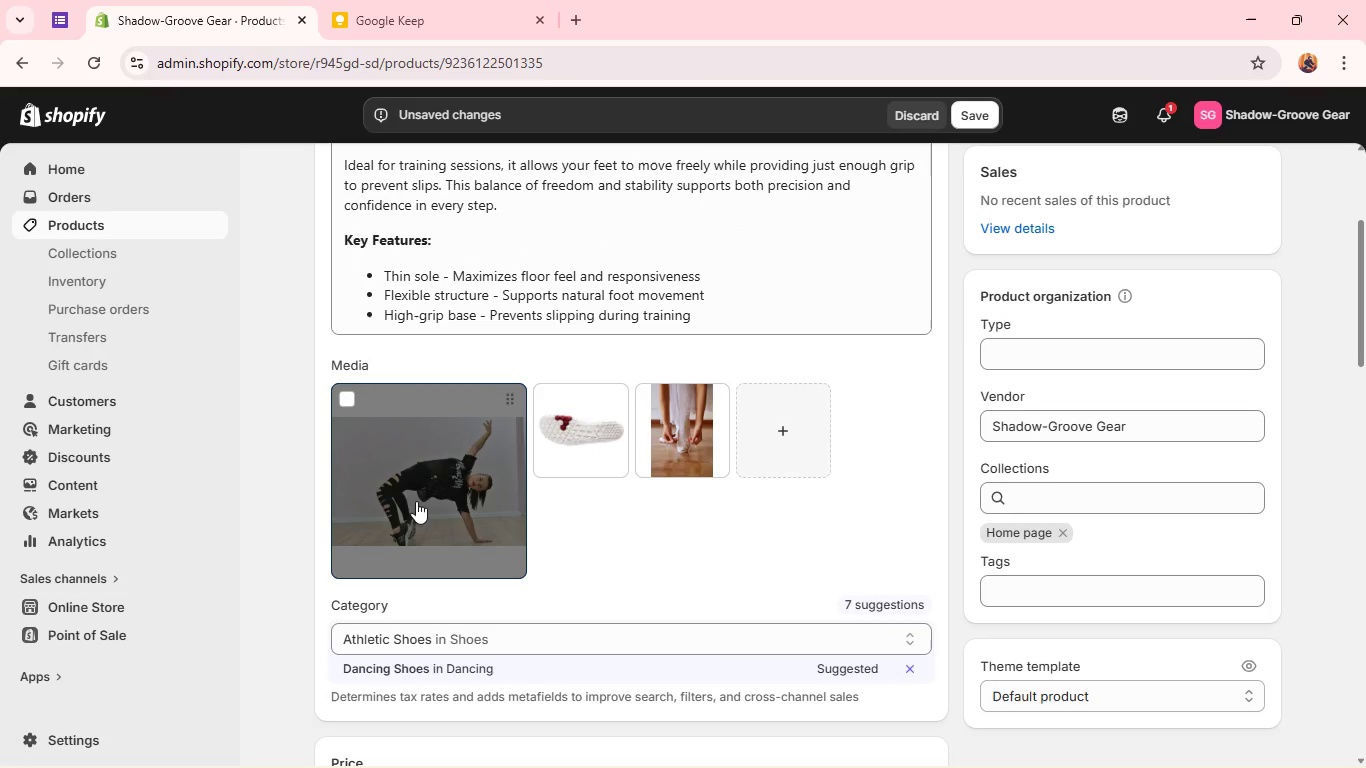 
left_click([416, 501])
 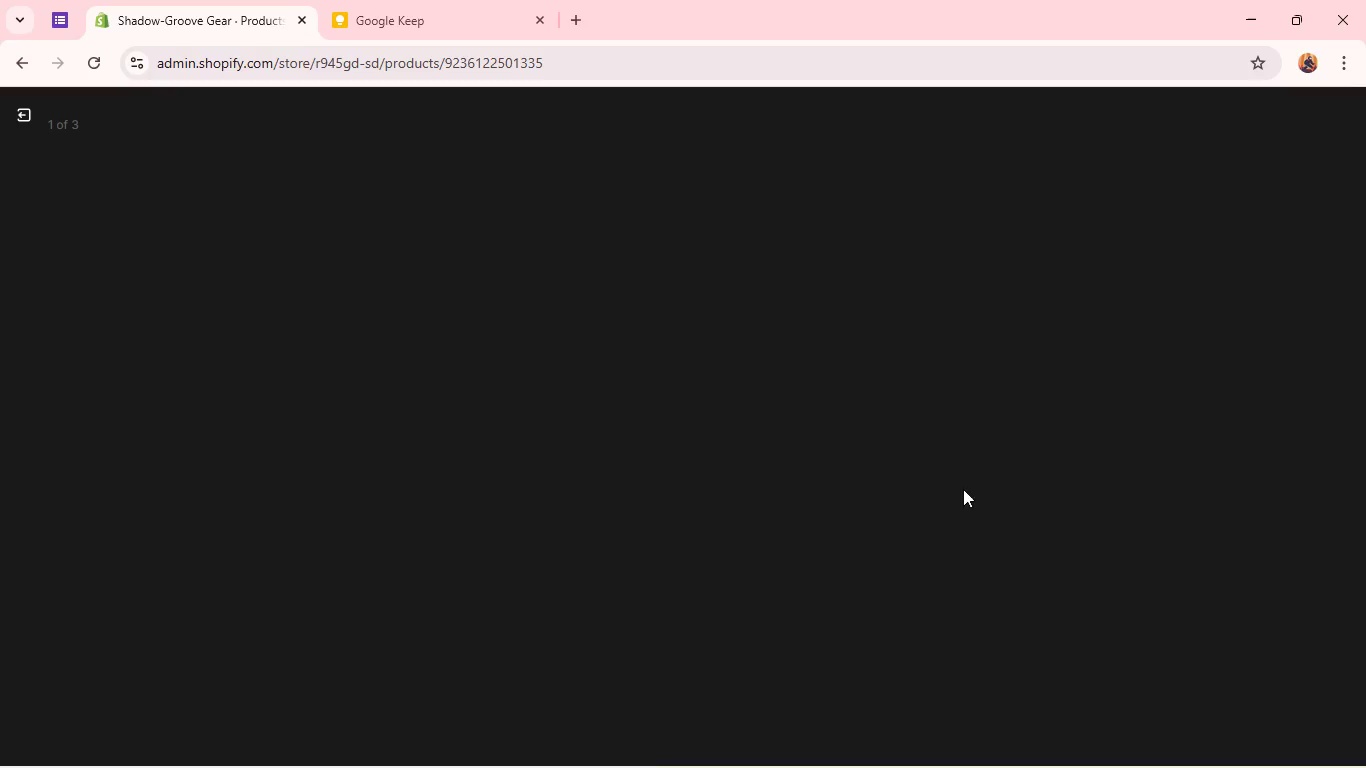 
mouse_move([1020, 470])
 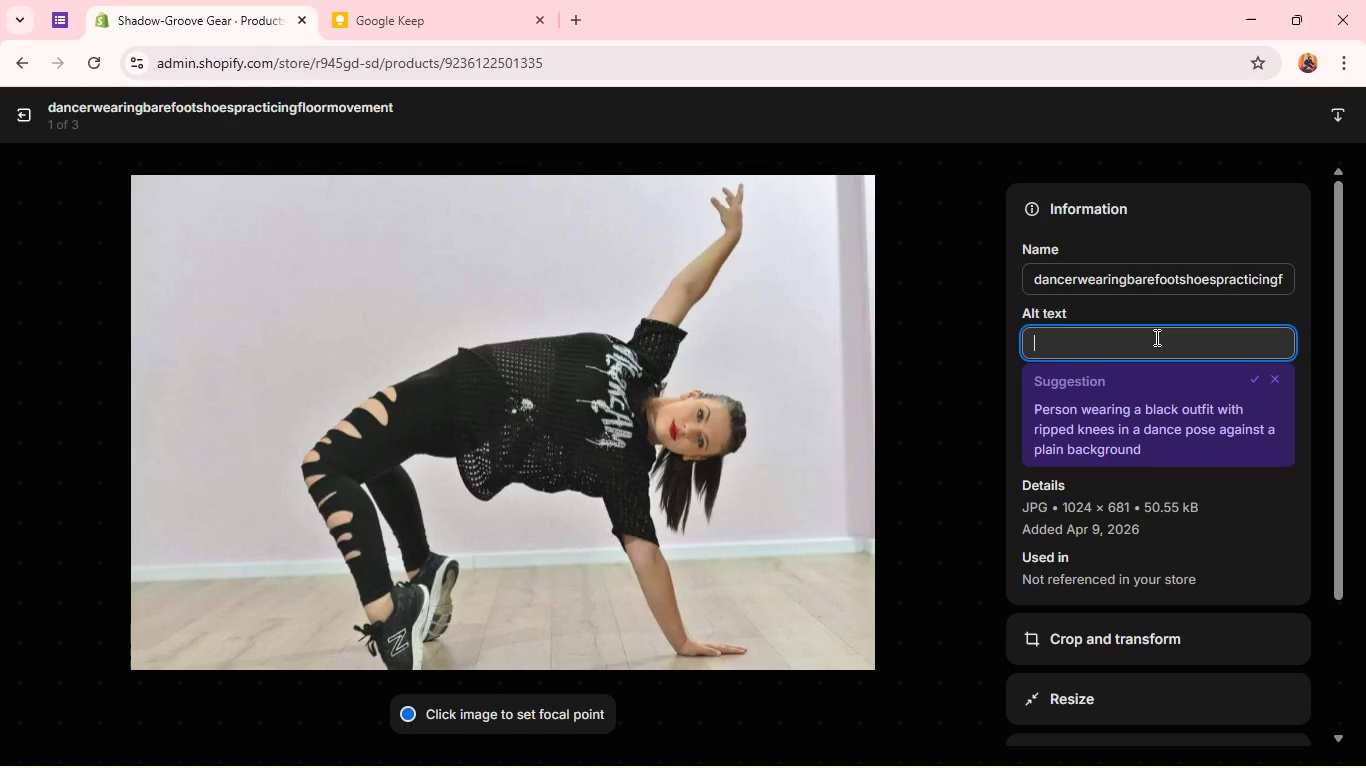 
left_click([1155, 337])
 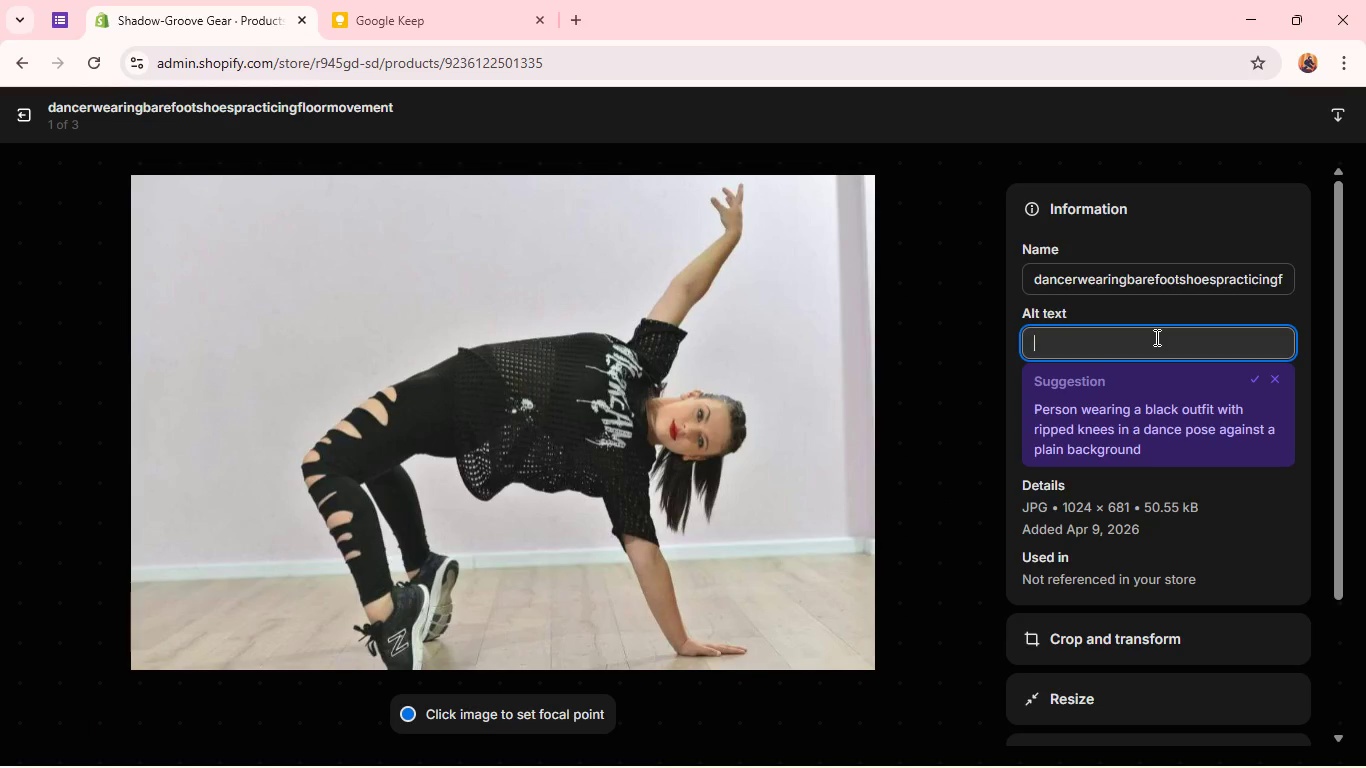 
type(Dancer D)
key(Backspace)
type(dancer wearing barefoot shoes pracicing floor mo)
 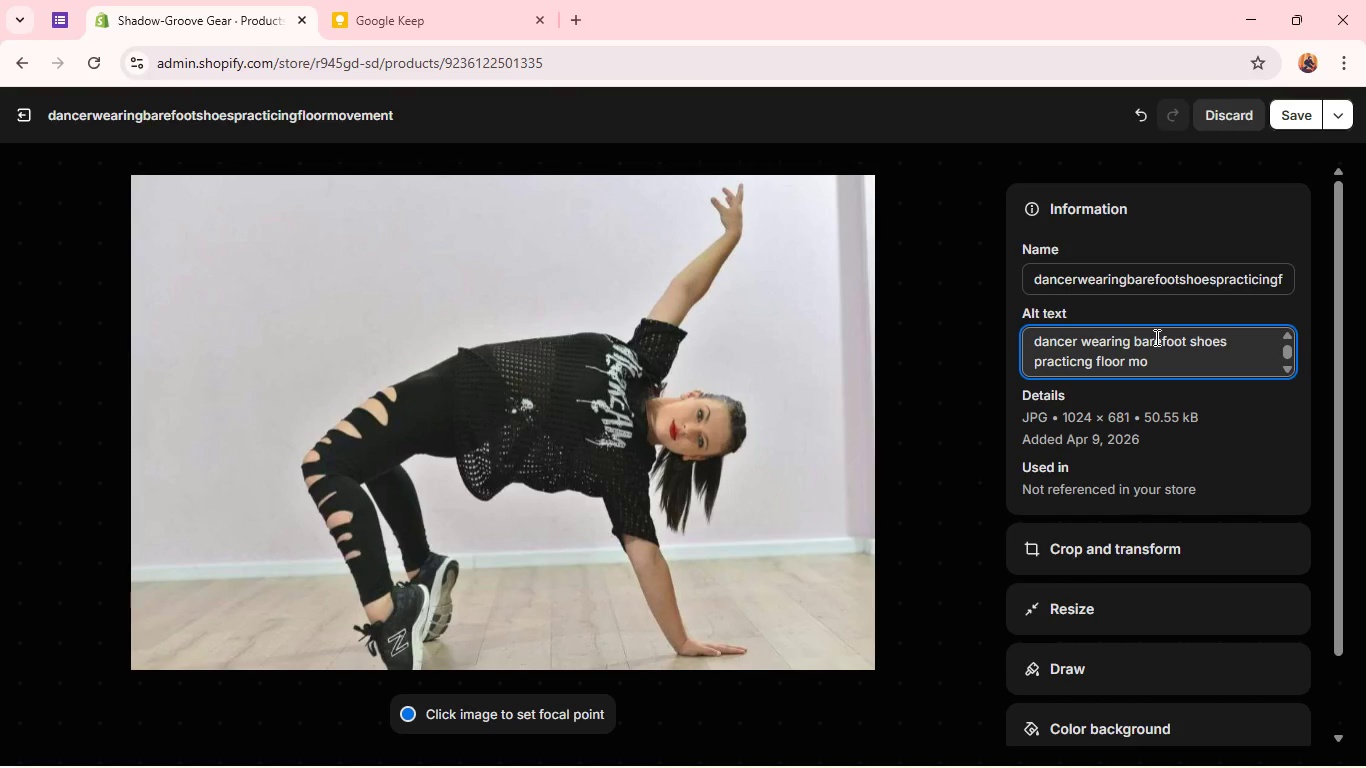 
type(vement)
 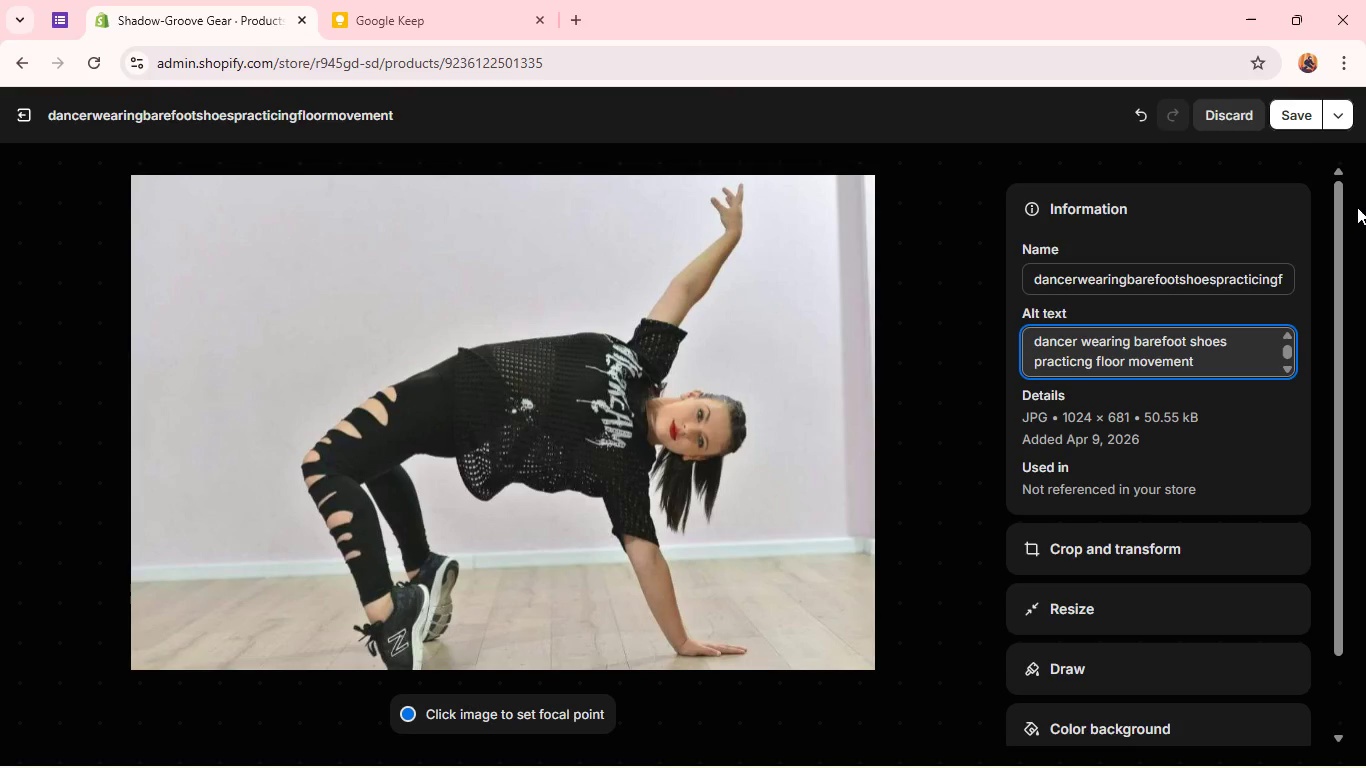 
wait(6.66)
 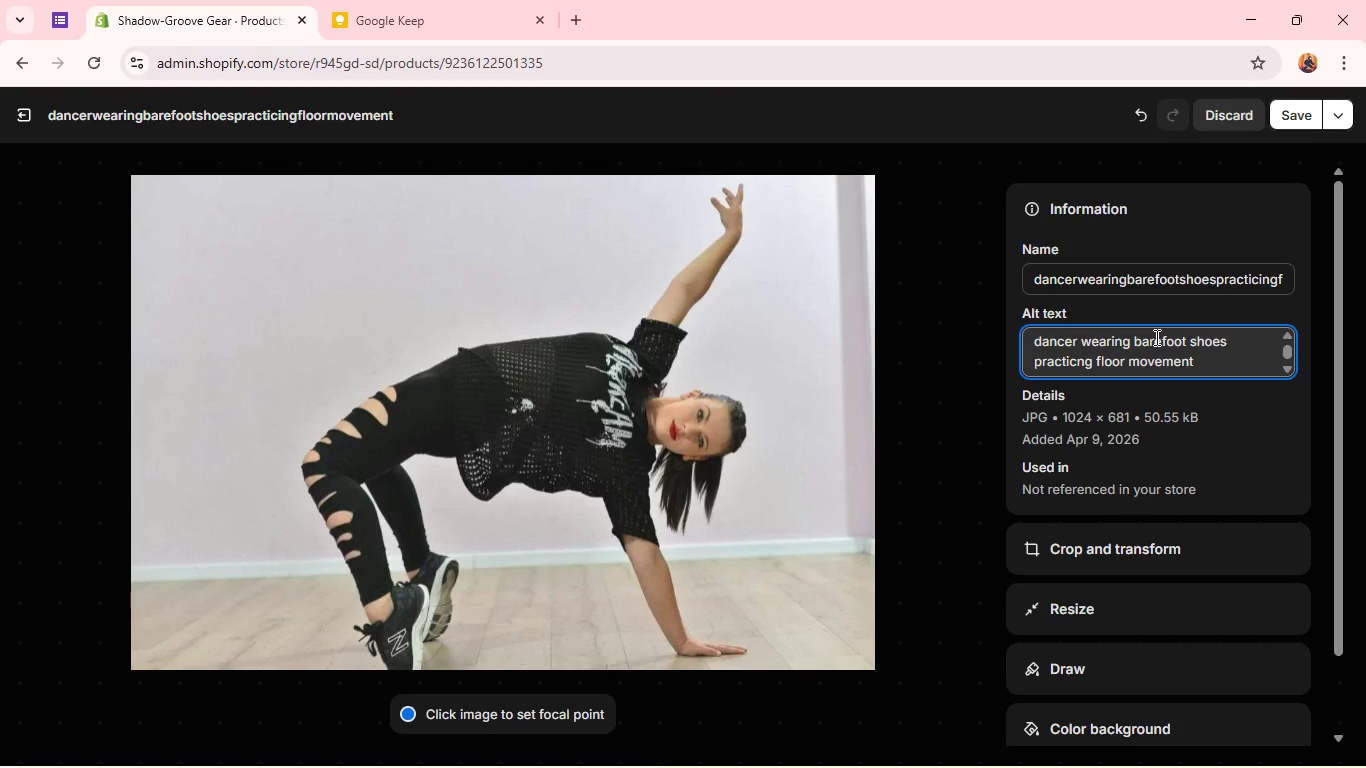 
left_click([1294, 116])
 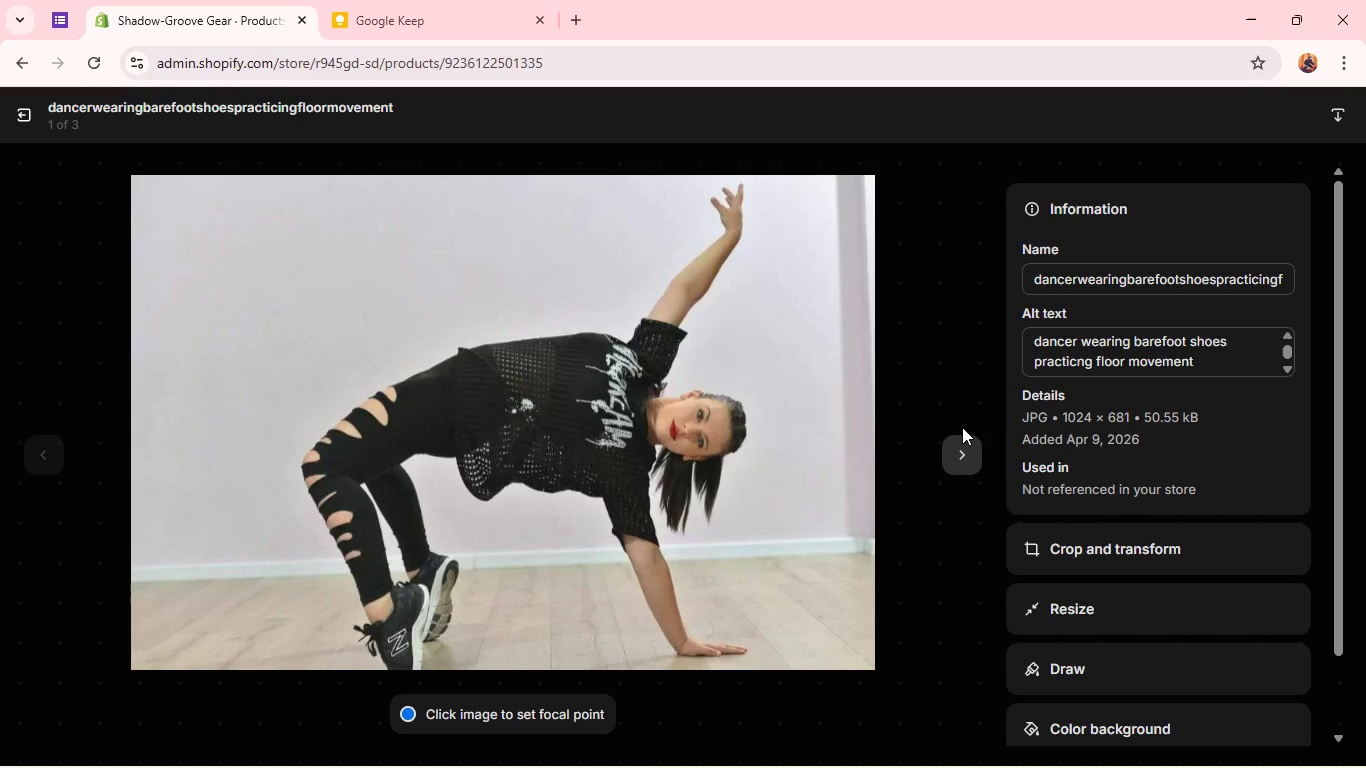 
left_click([964, 443])
 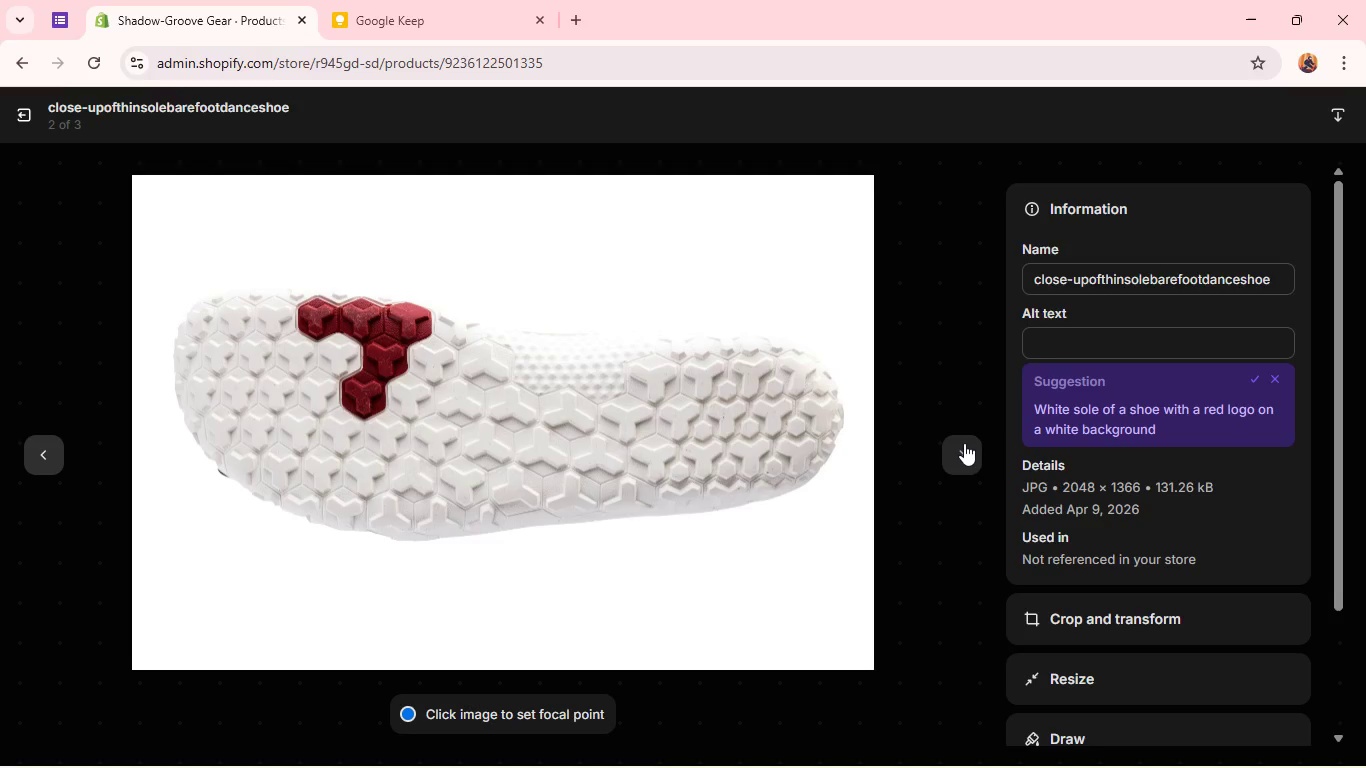 
left_click([1107, 352])
 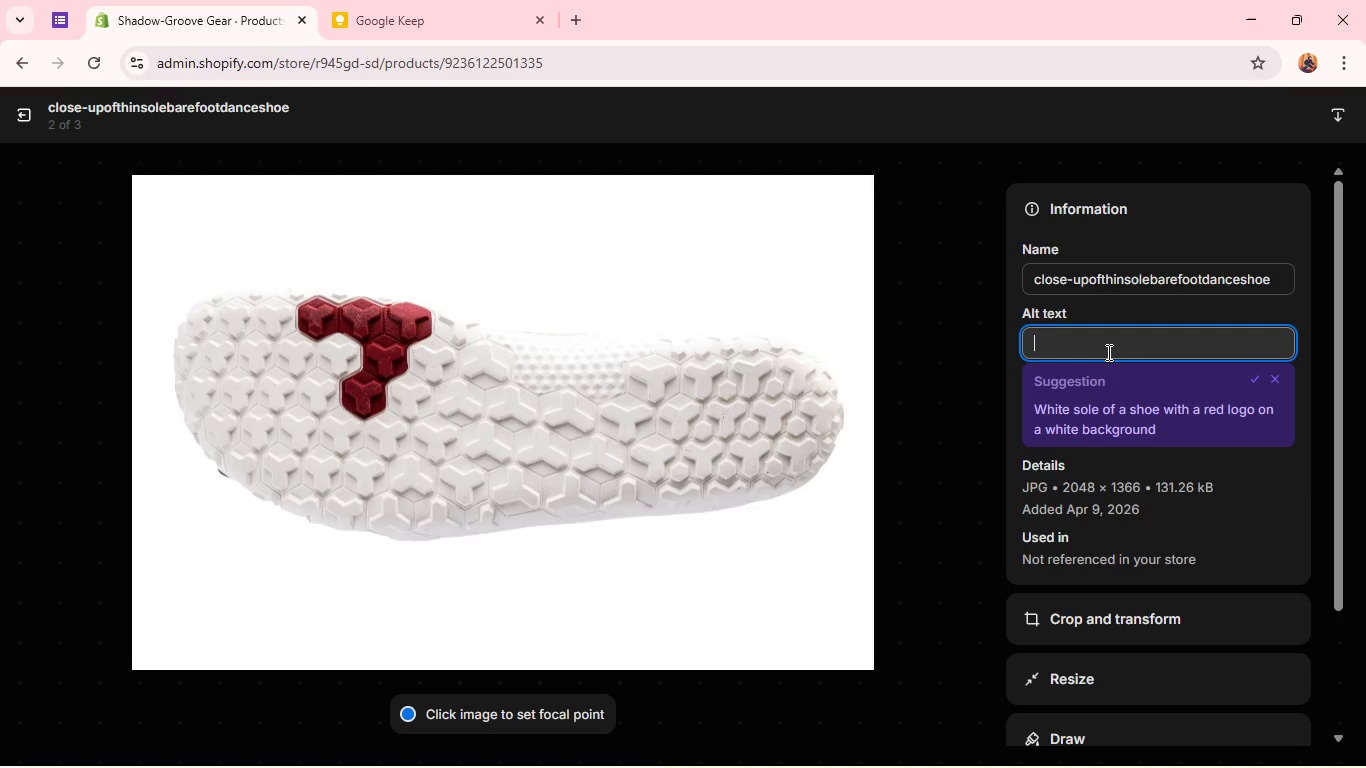 
type(close-p)
key(Backspace)
type(i)
key(Backspace)
type(up of thin sole barefoot dance shoe )
 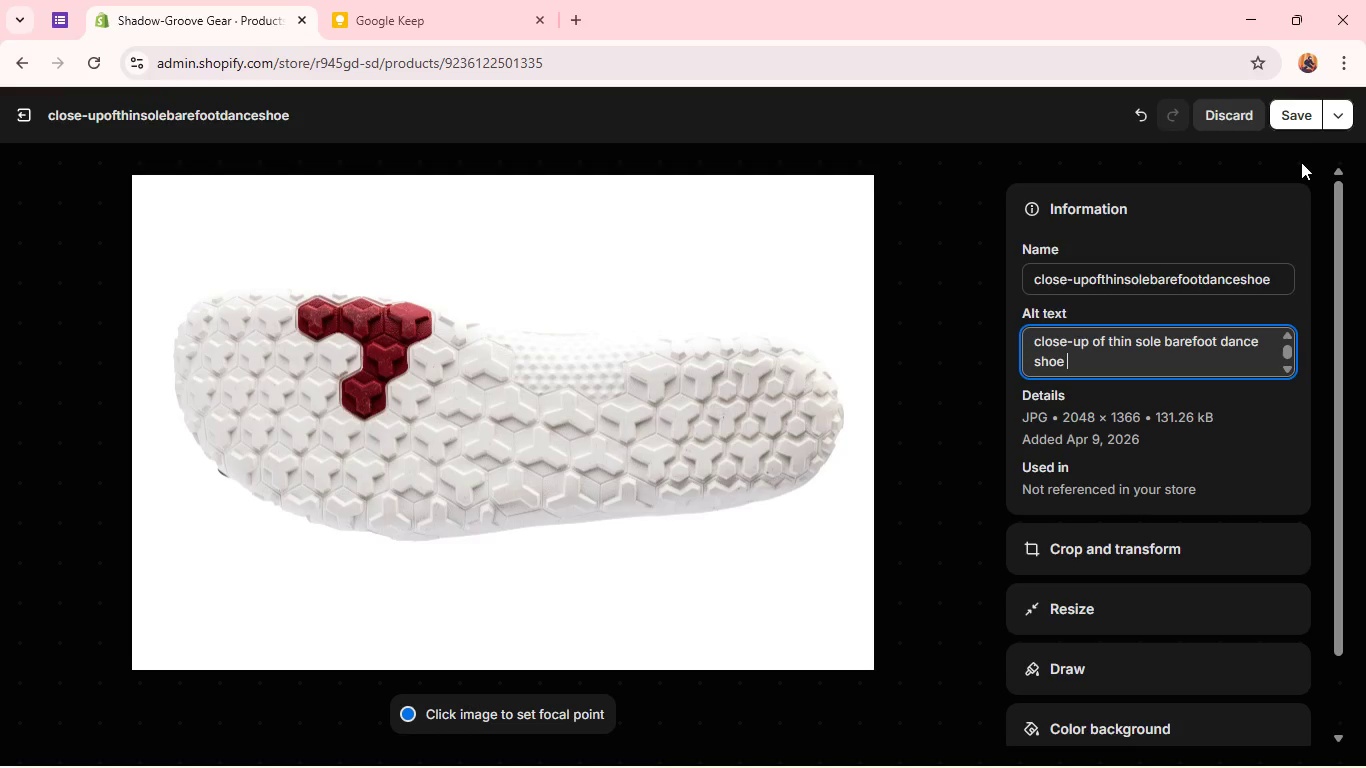 
left_click([1297, 111])
 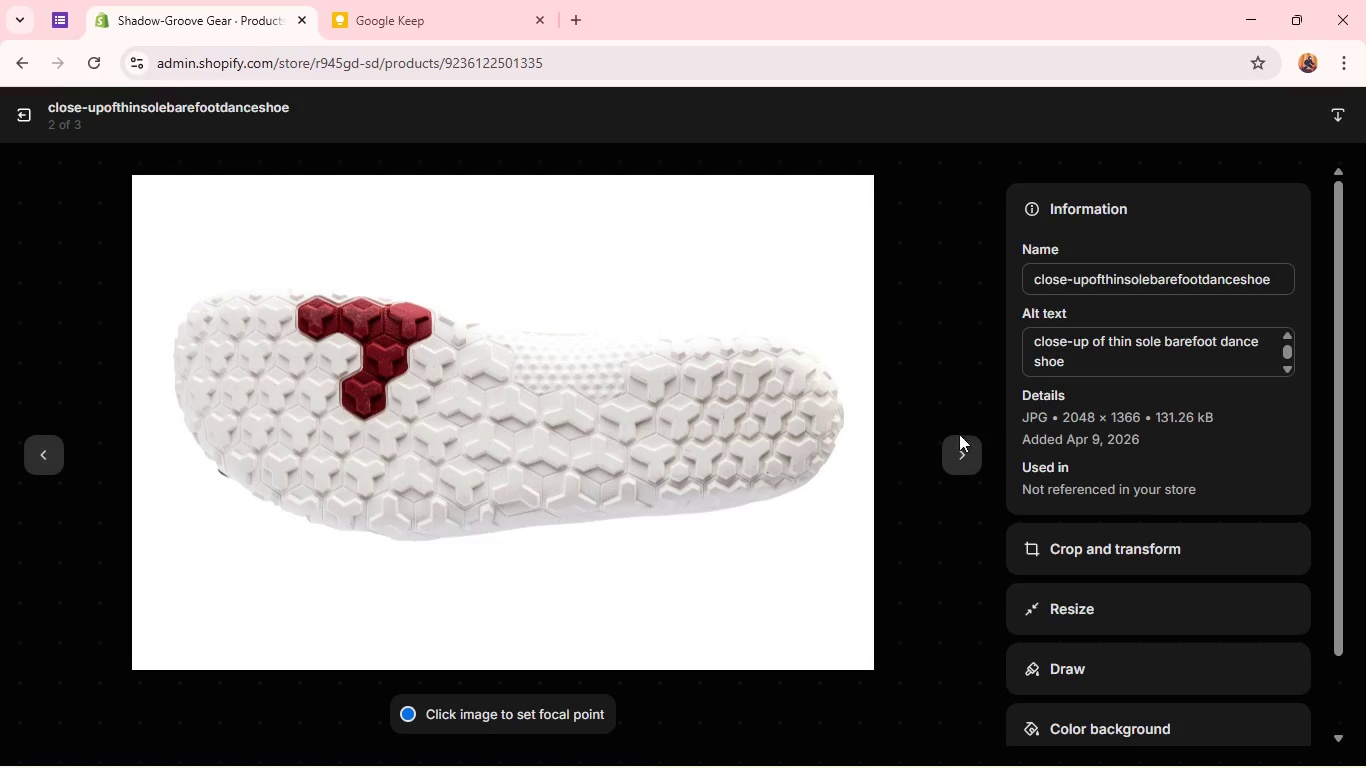 
left_click([949, 456])
 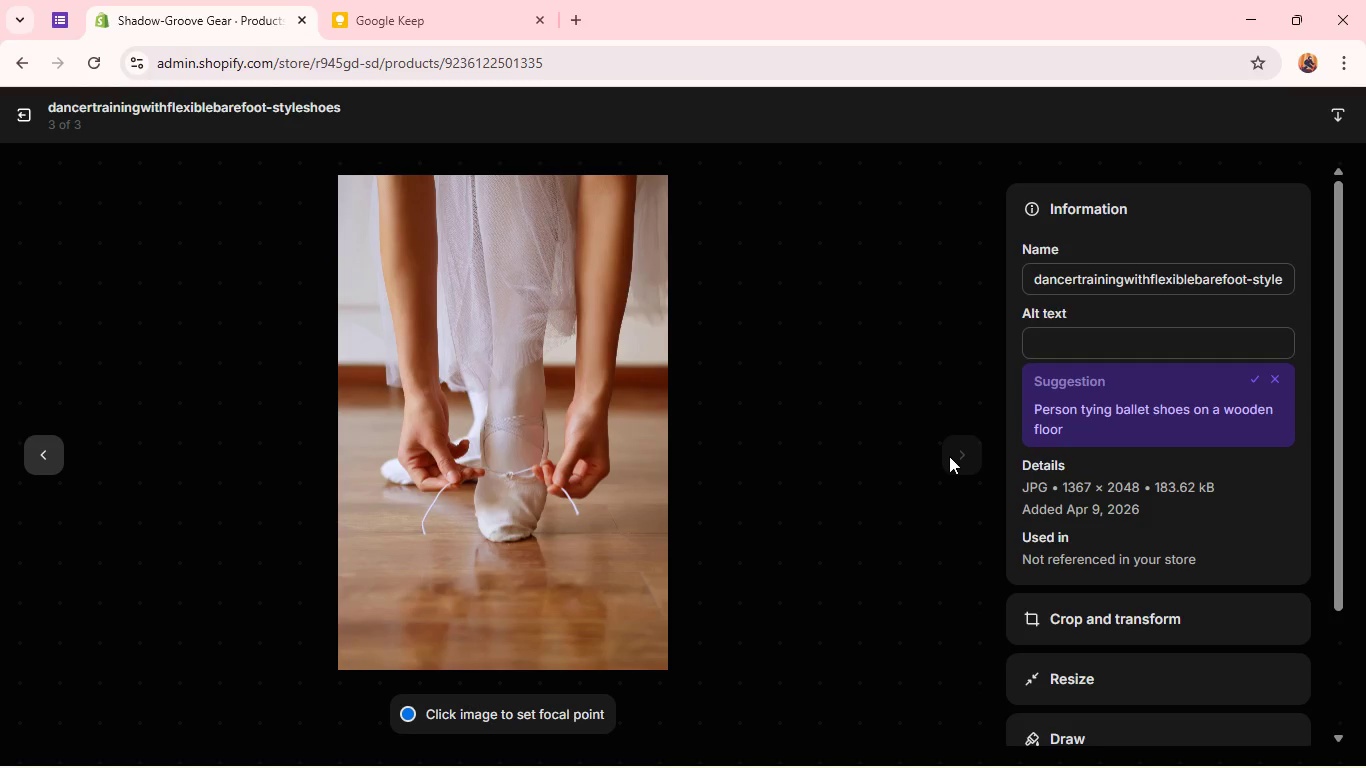 
wait(5.7)
 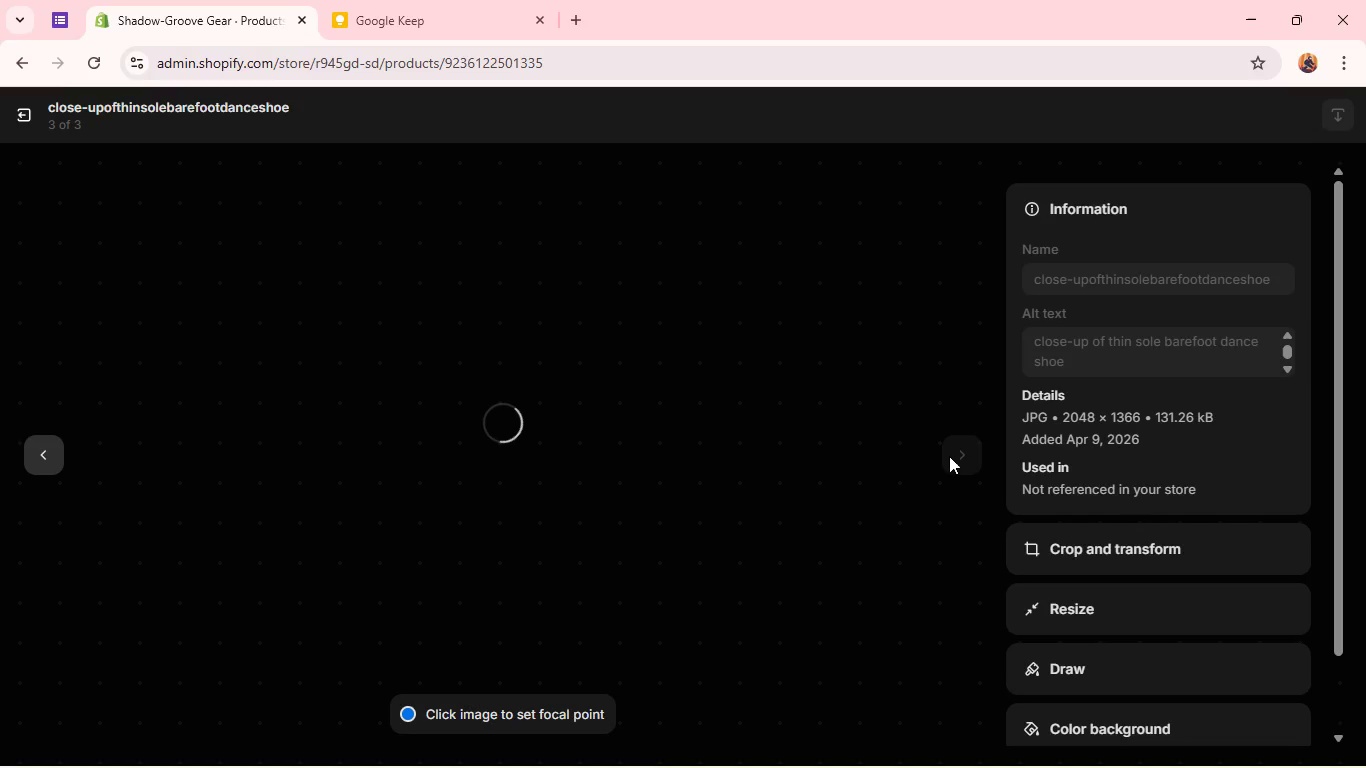 
left_click([1101, 344])
 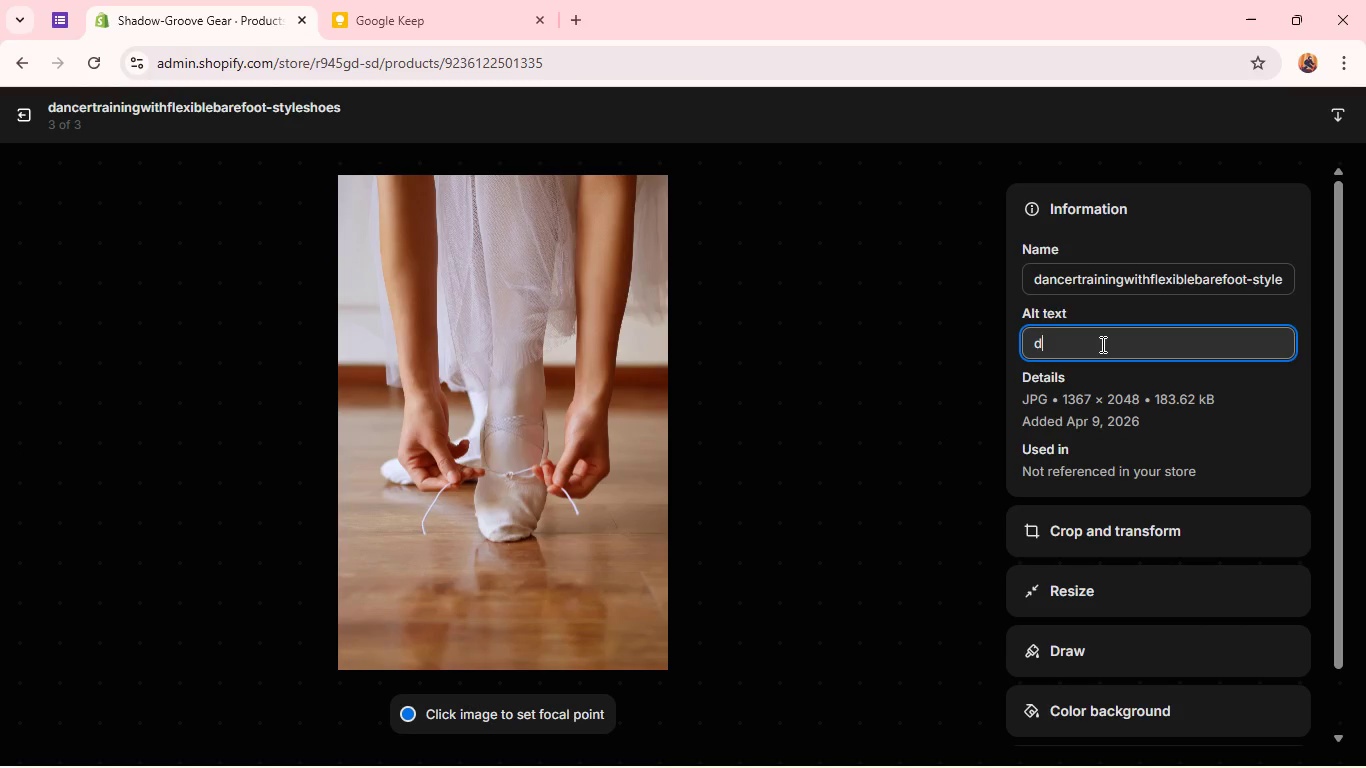 
type(dancer training with felx)
key(Backspace)
key(Backspace)
key(Backspace)
key(Backspace)
type( felxible barefoot-style shoes)
 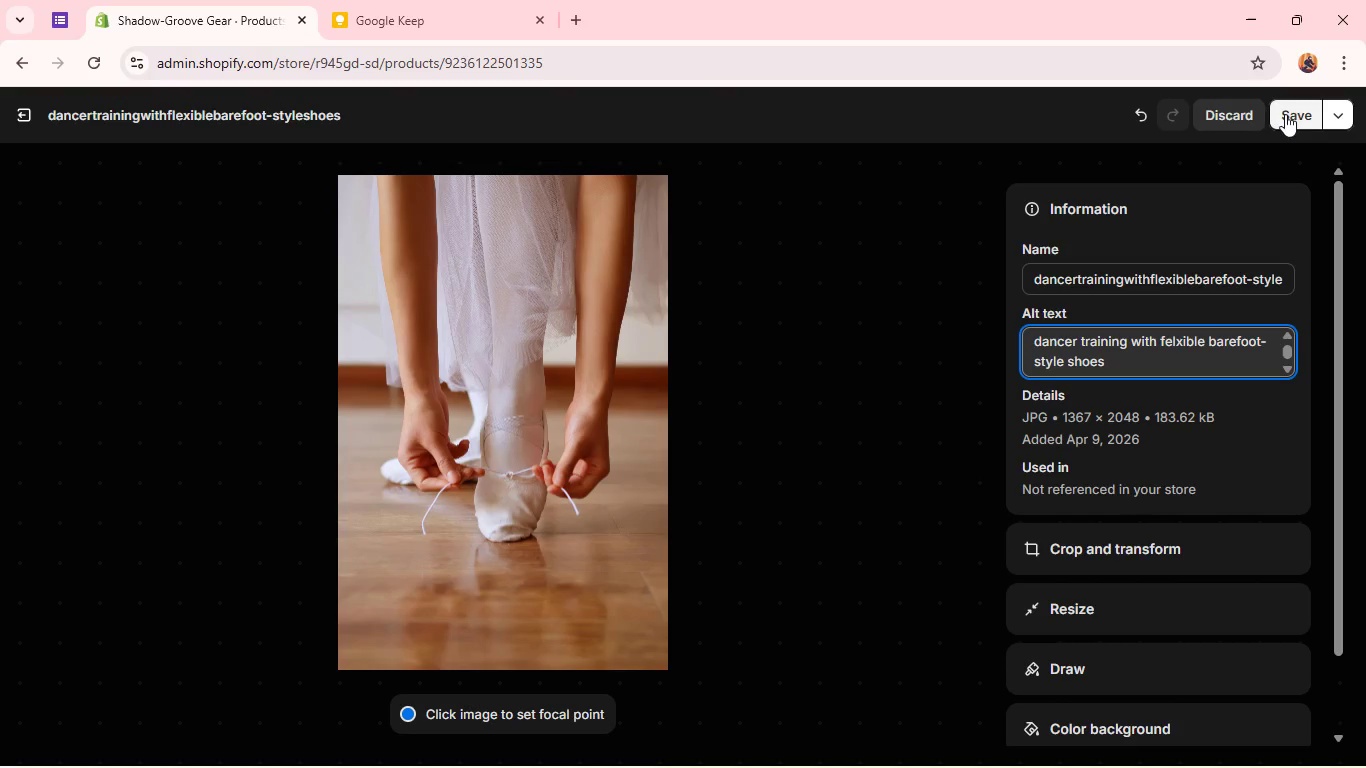 
left_click([1293, 105])
 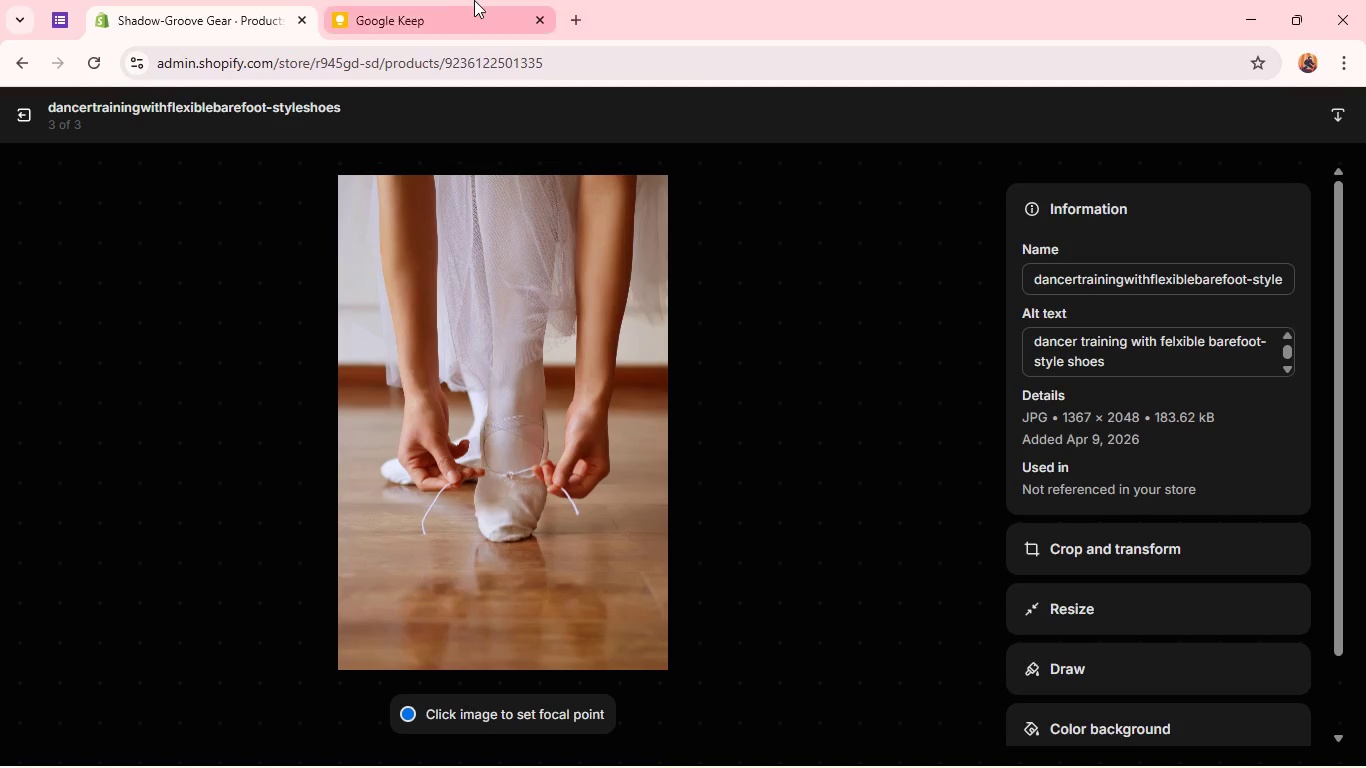 
wait(6.27)
 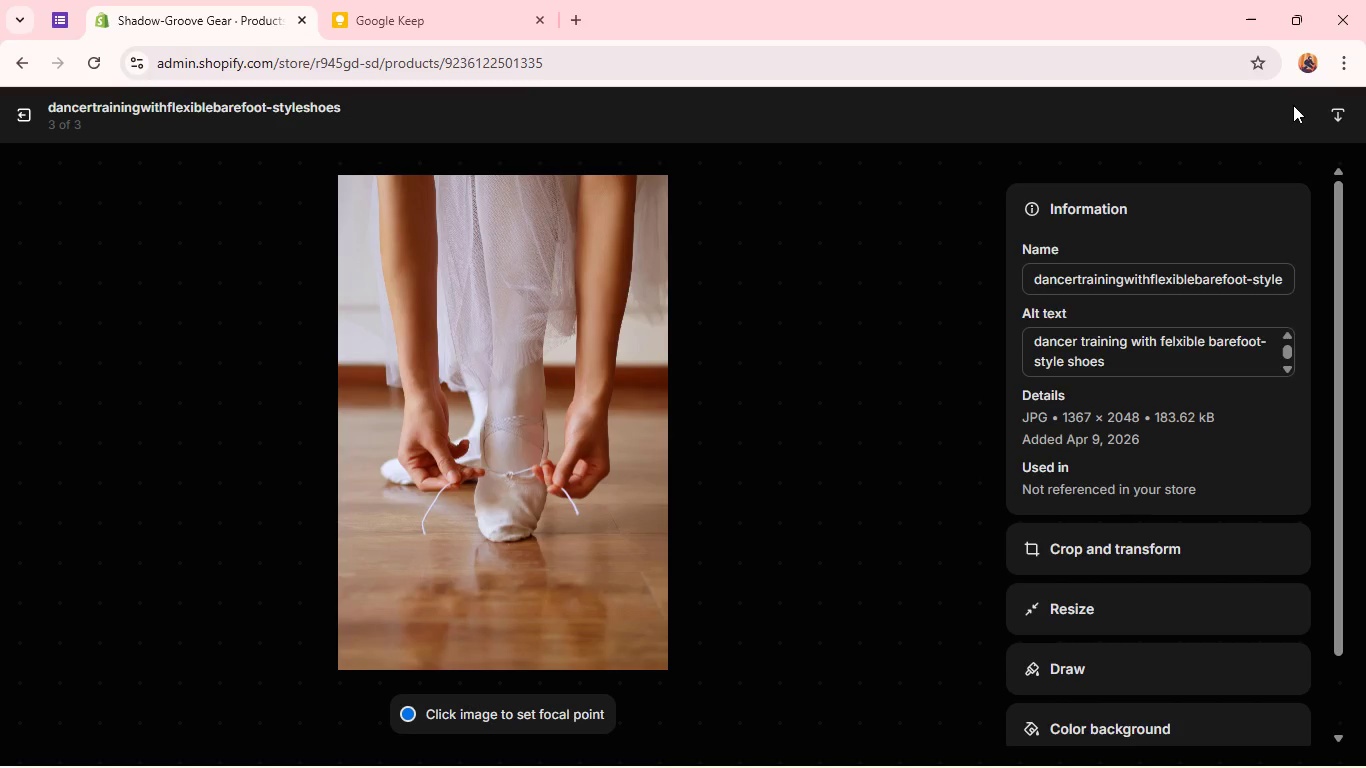 
left_click([22, 116])
 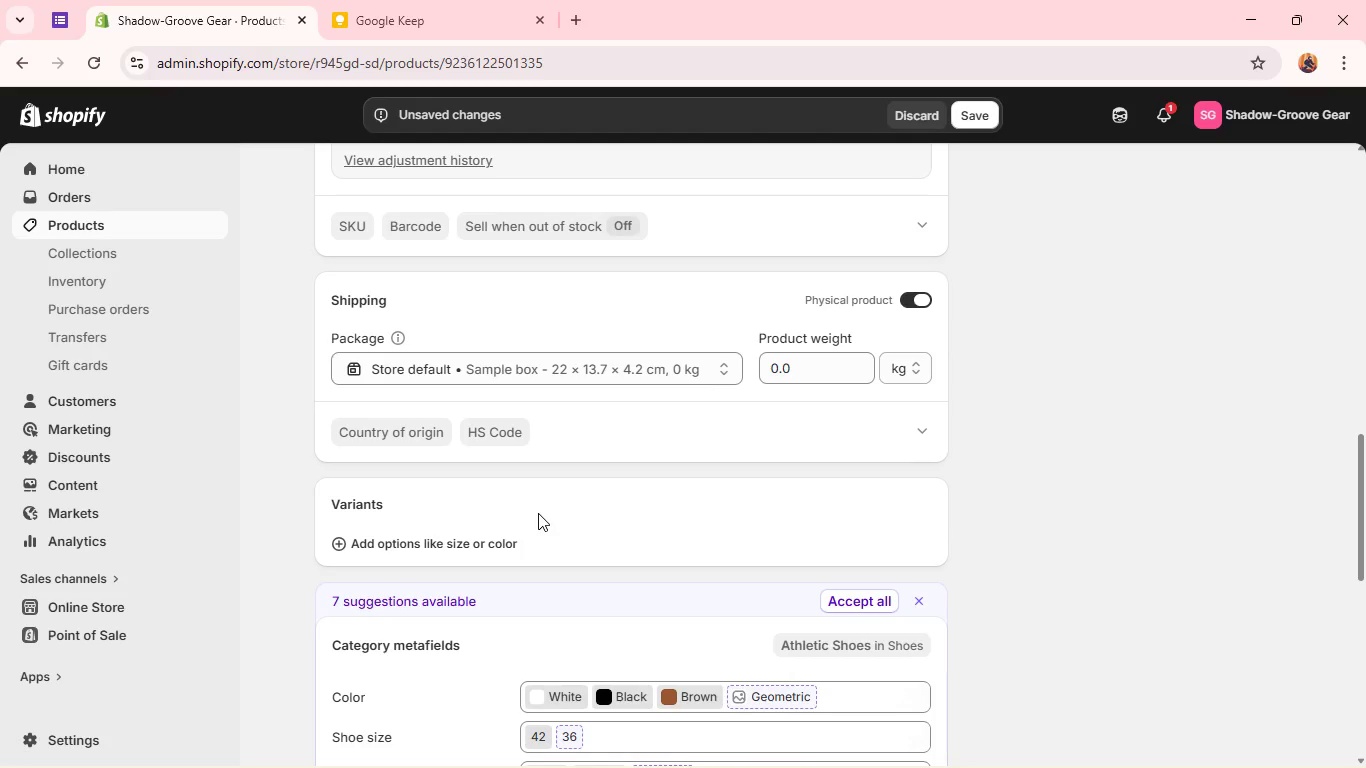 
wait(19.41)
 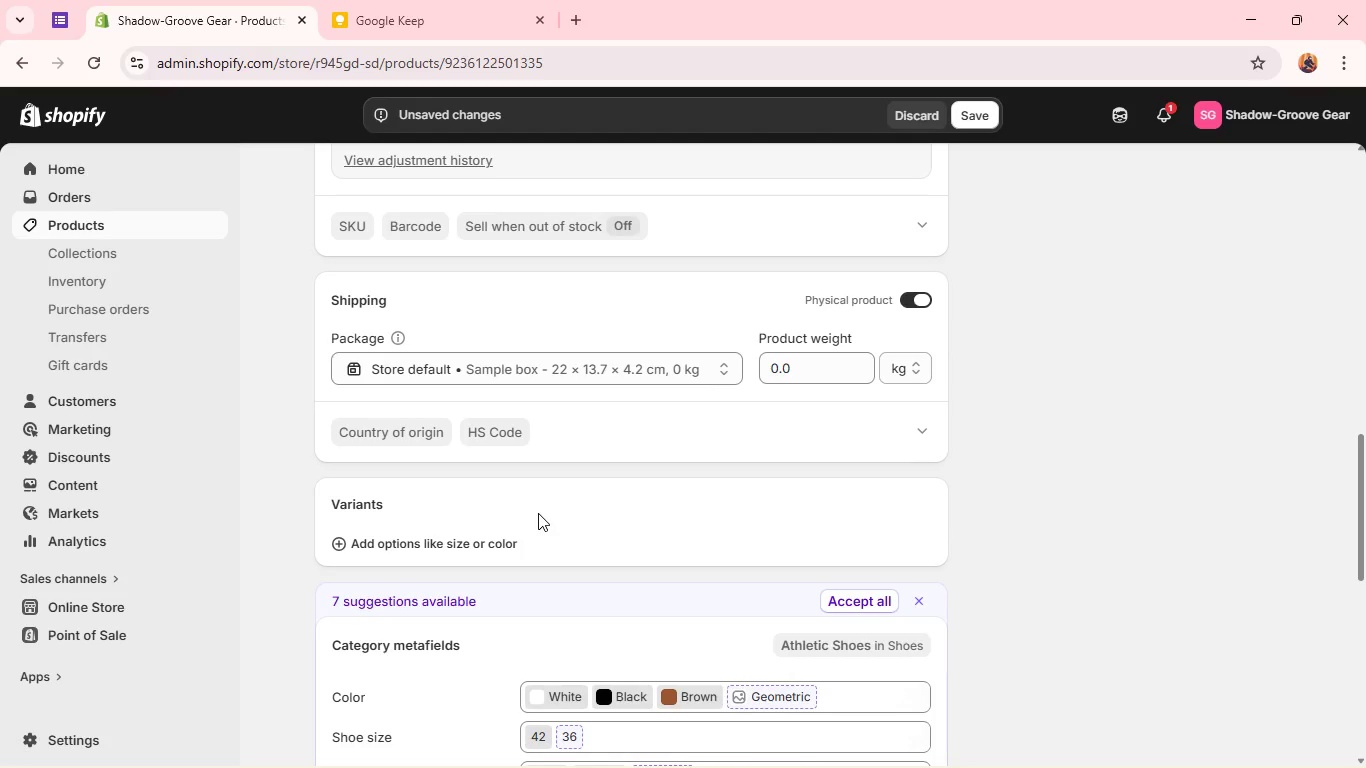 
left_click([913, 507])
 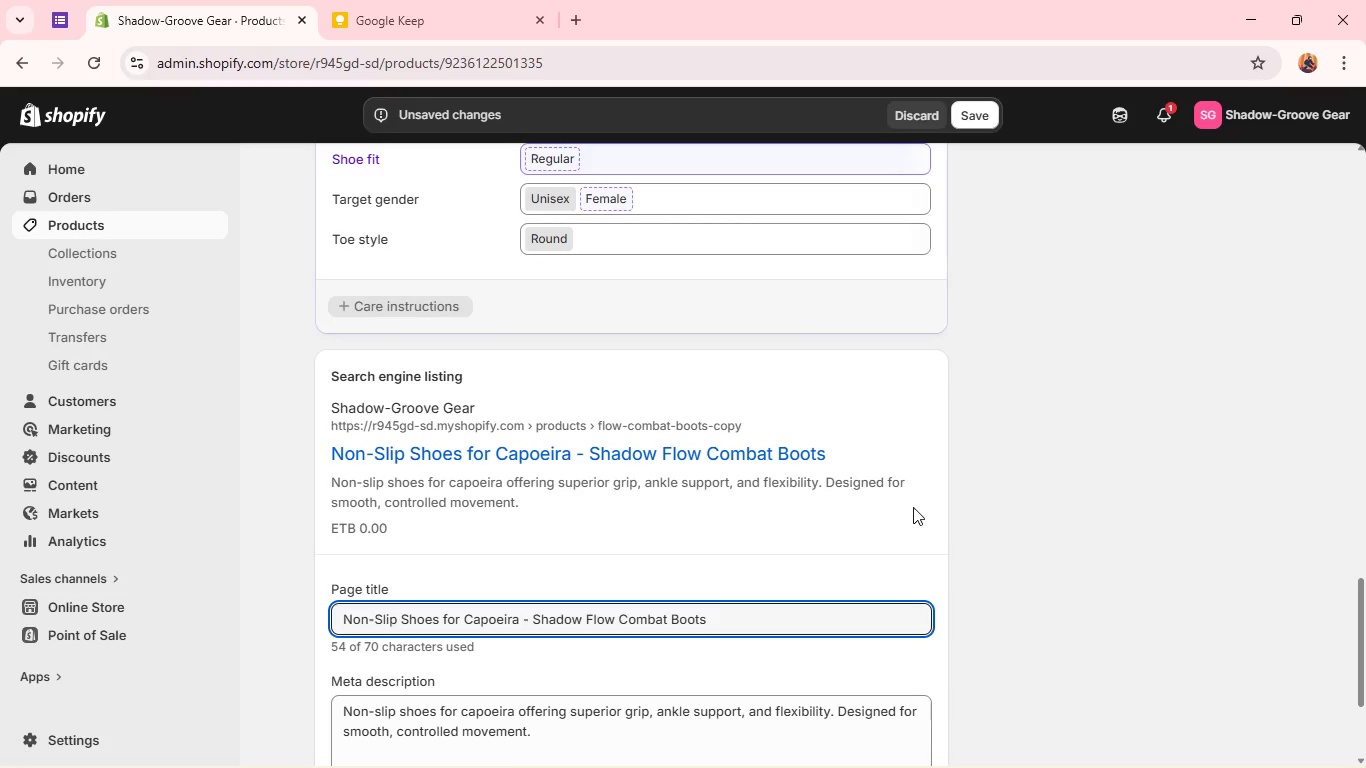 
double_click([645, 612])
 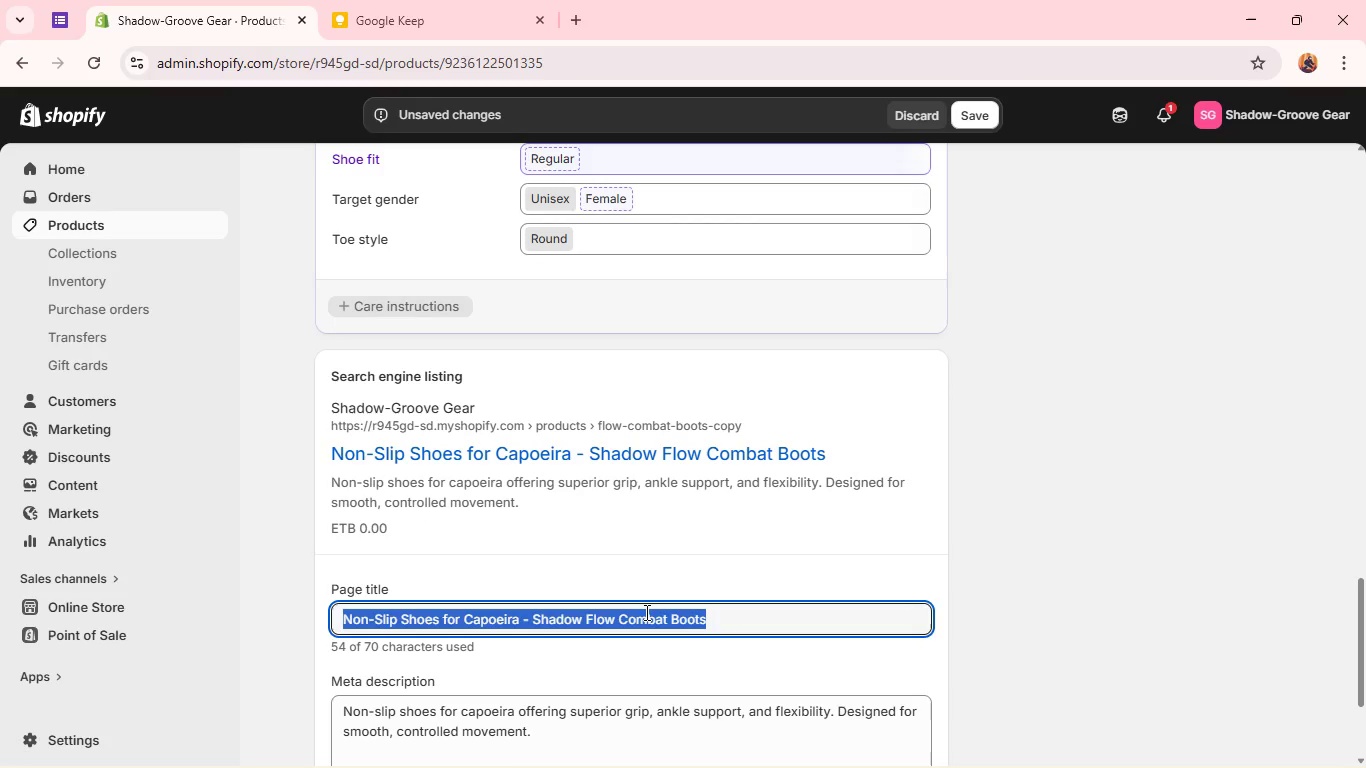 
triple_click([645, 612])
 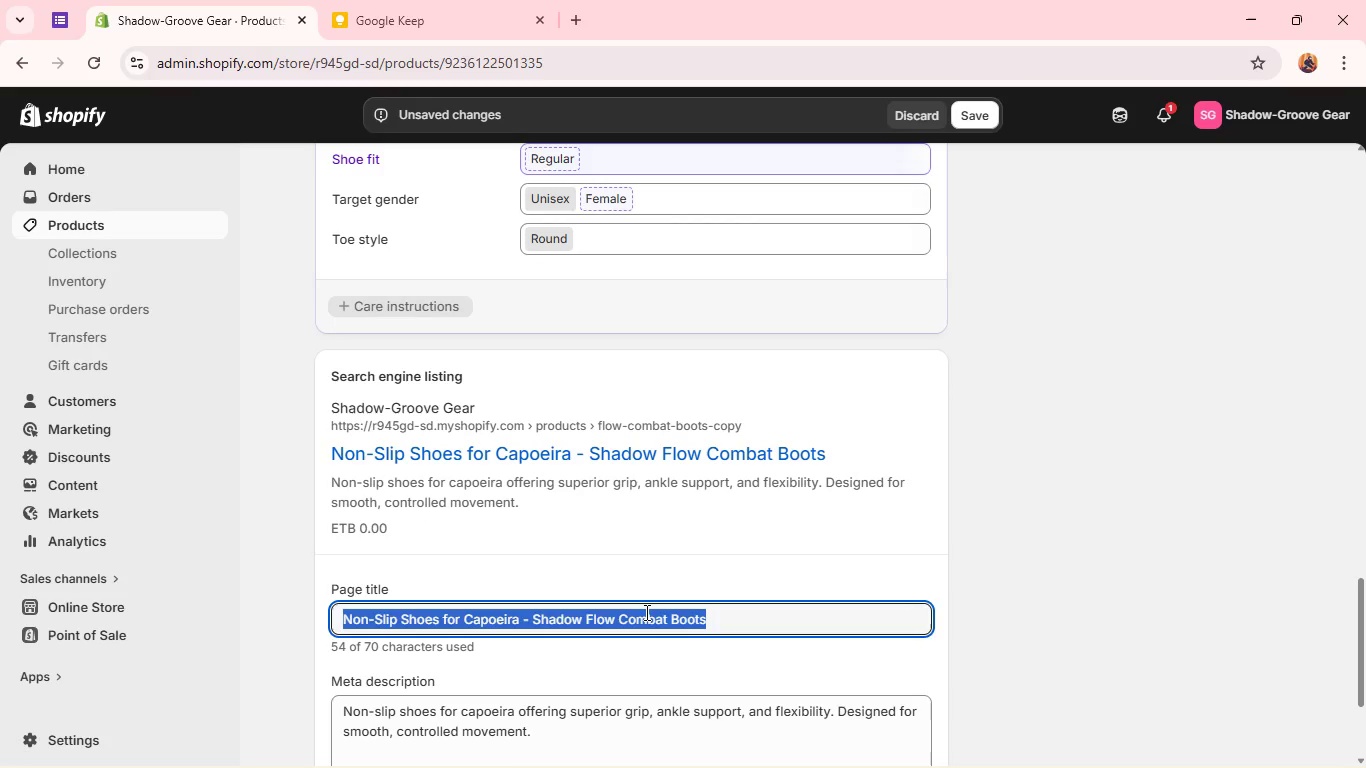 
type(Bare )
key(Backspace)
type(foot Shoes for Dance Training - Shadow Grip Core)
 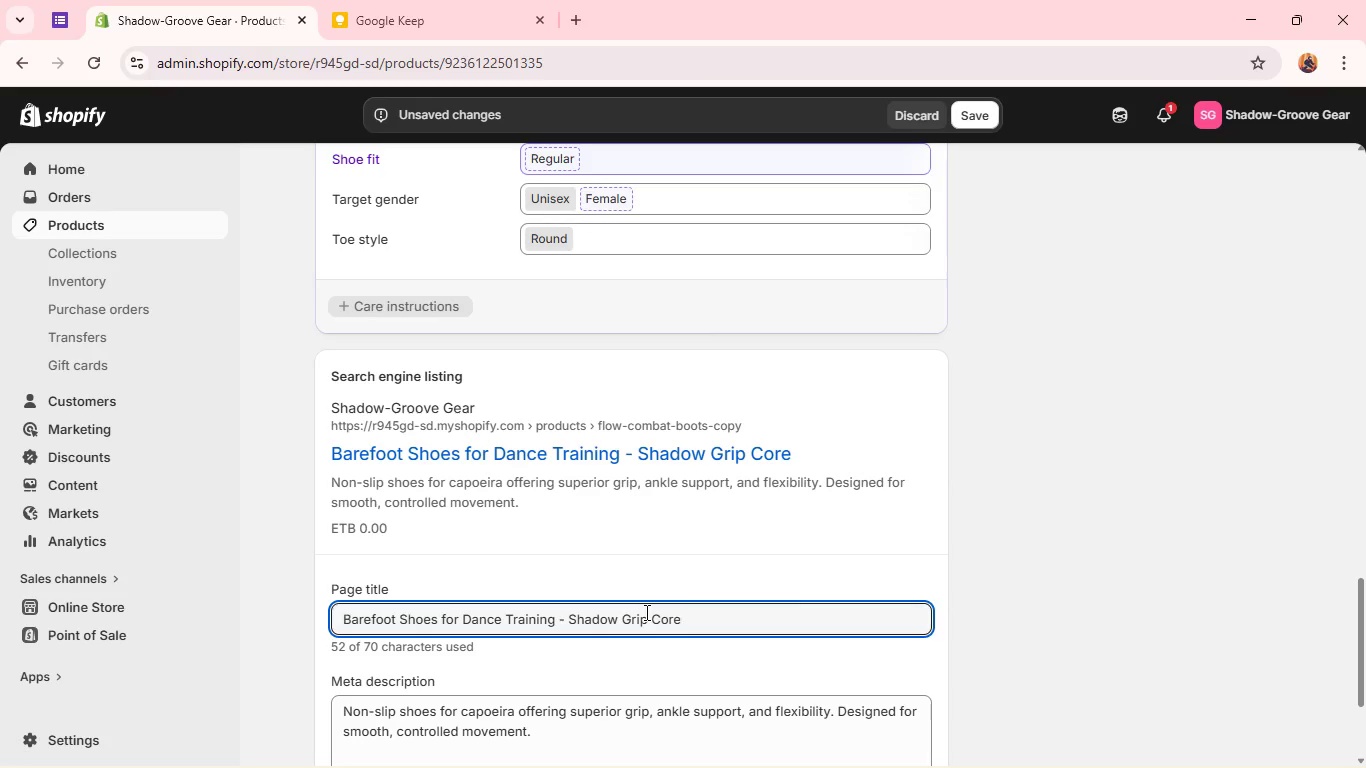 
wait(11.05)
 